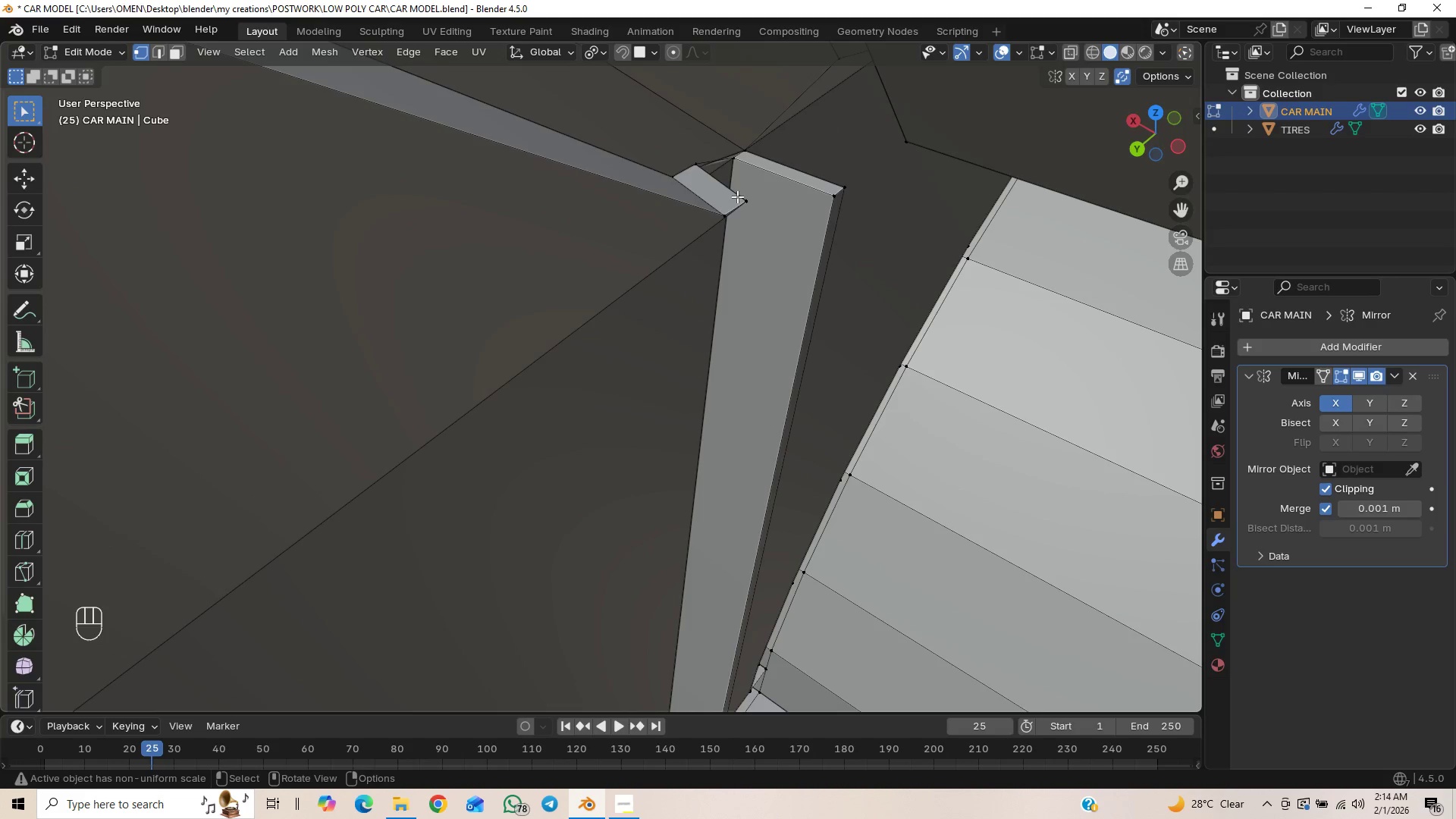 
left_click([742, 200])
 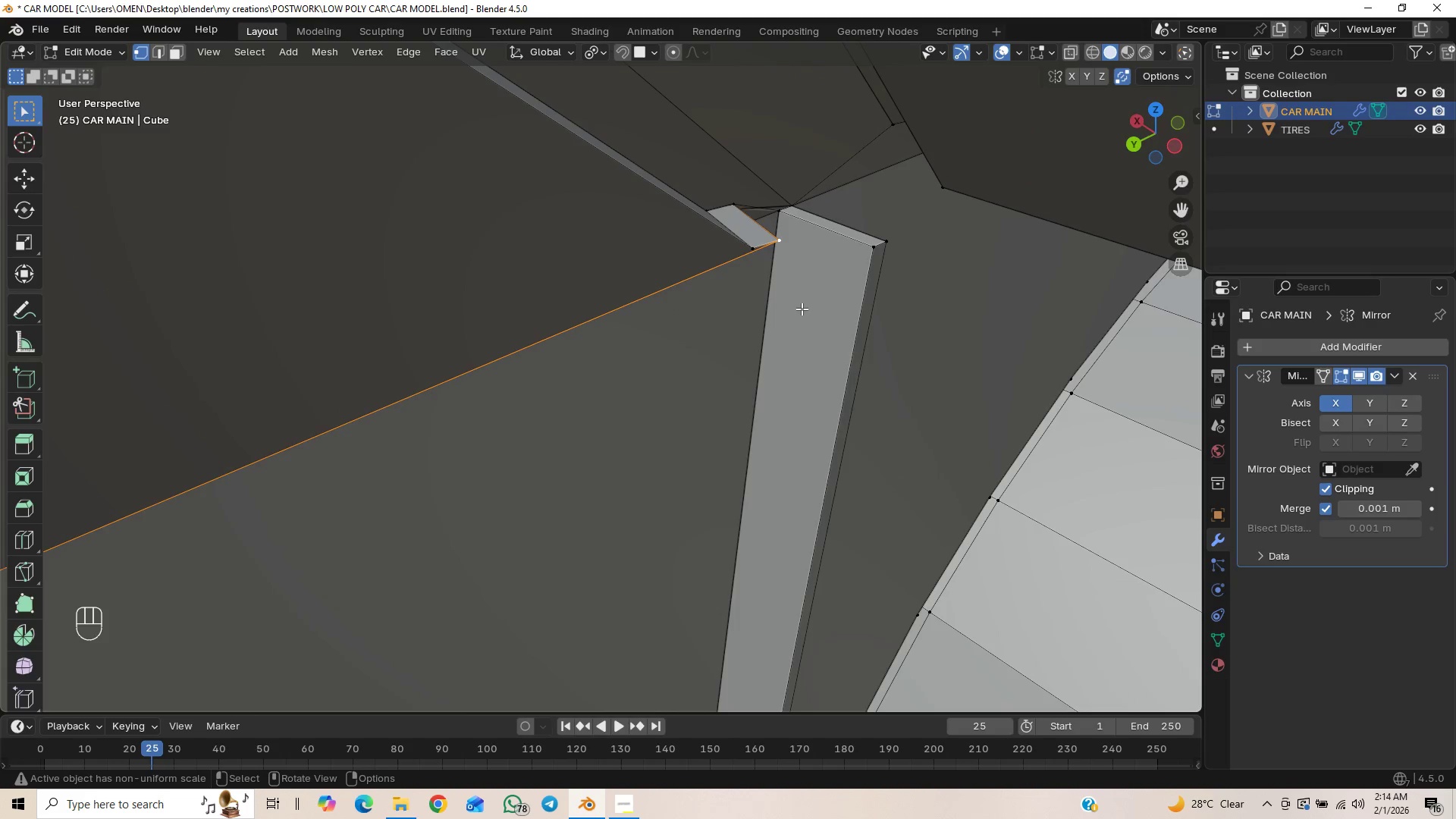 
key(G)
 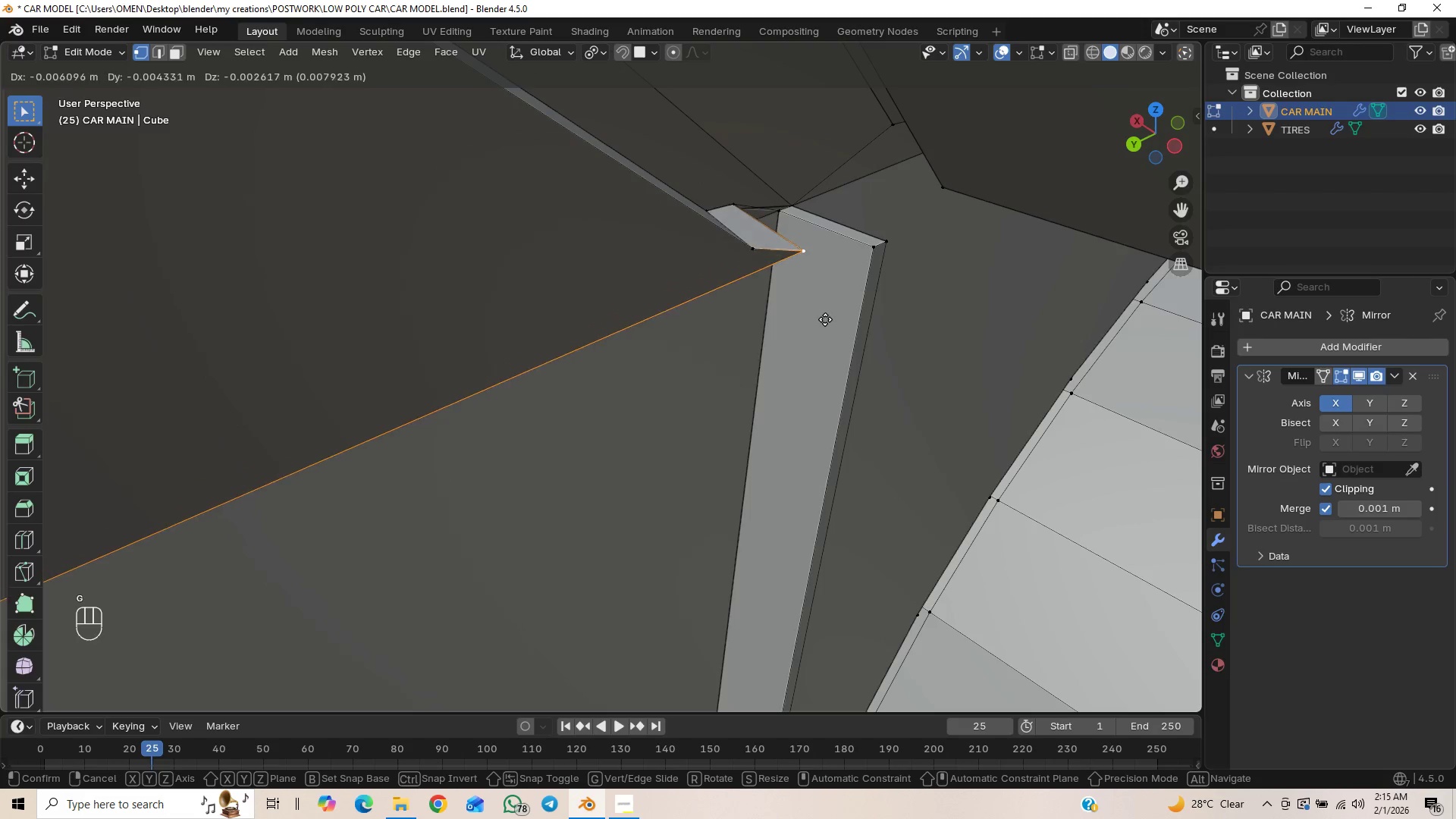 
key(Y)
 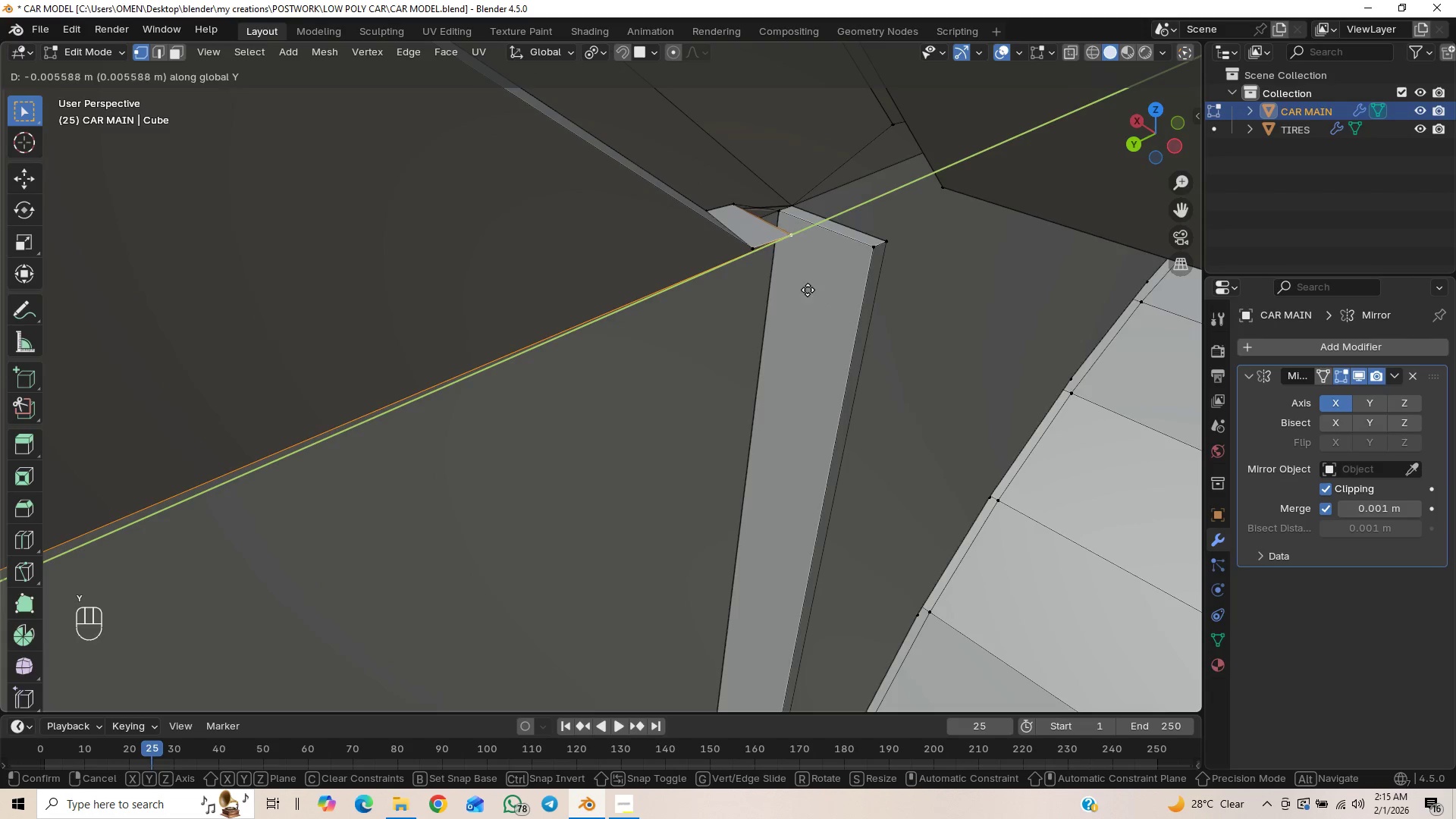 
hold_key(key=ControlLeft, duration=1.5)
 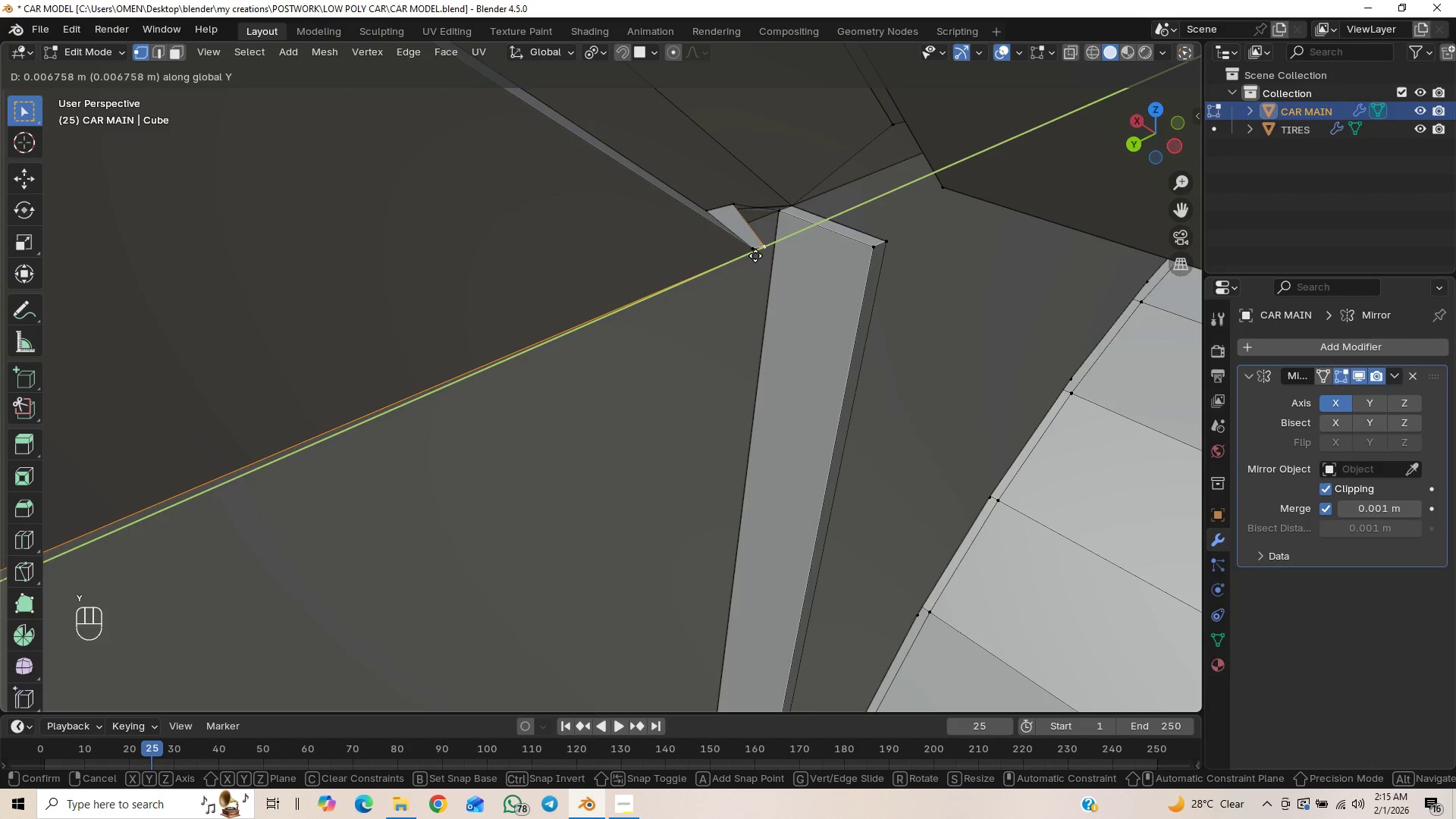 
hold_key(key=ControlLeft, duration=0.39)
 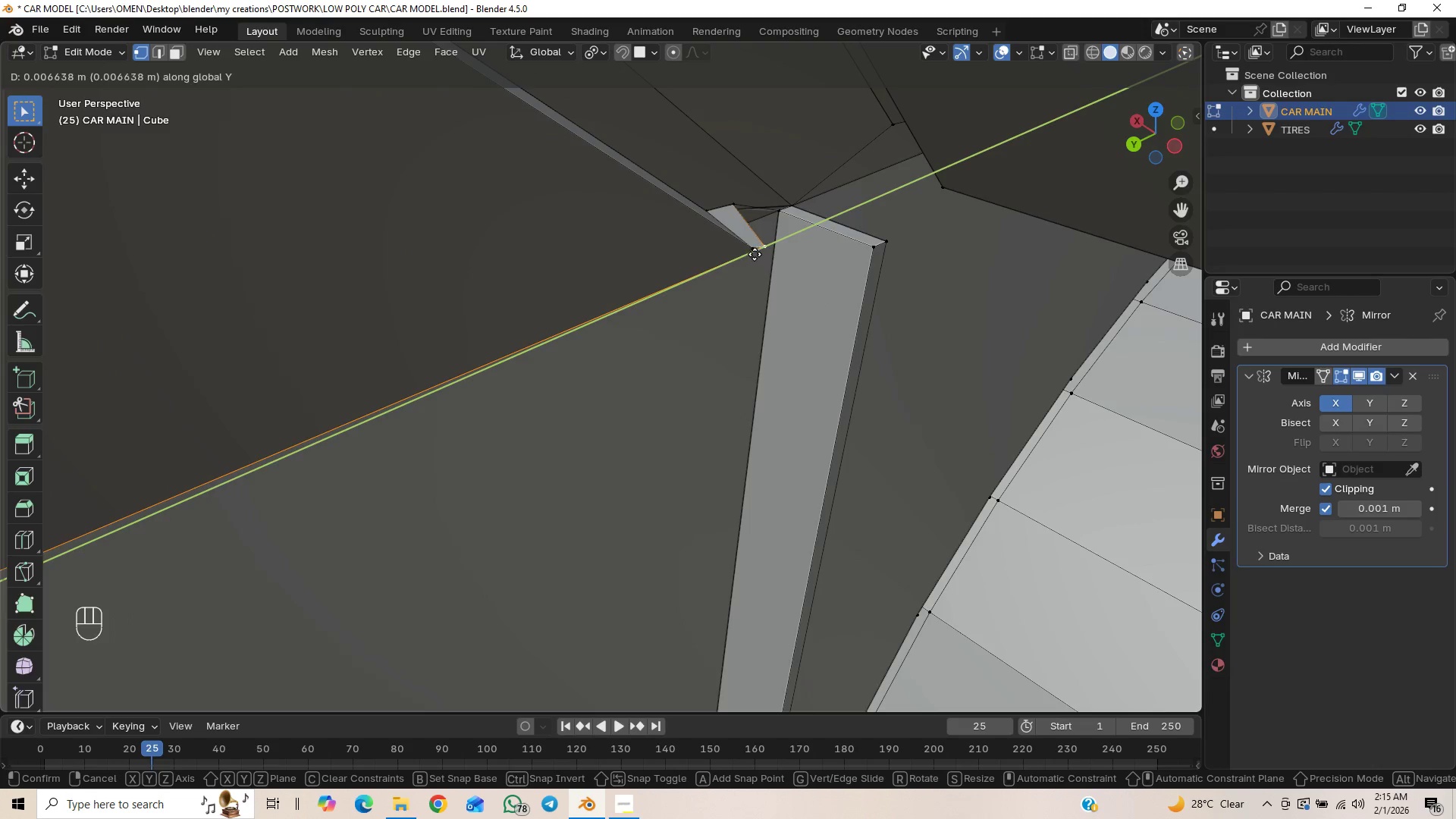 
hold_key(key=ControlLeft, duration=0.47)
 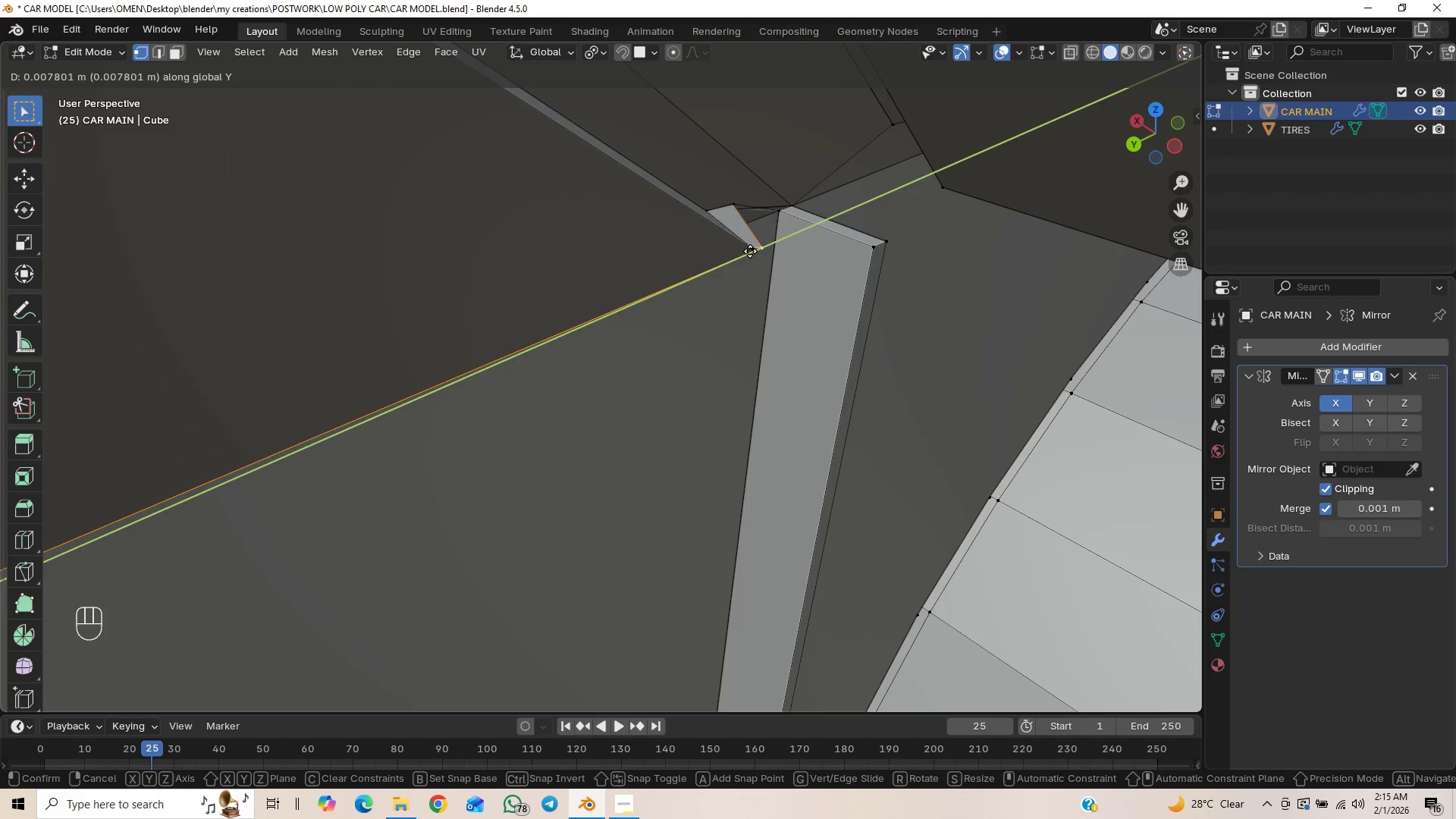 
right_click([750, 251])
 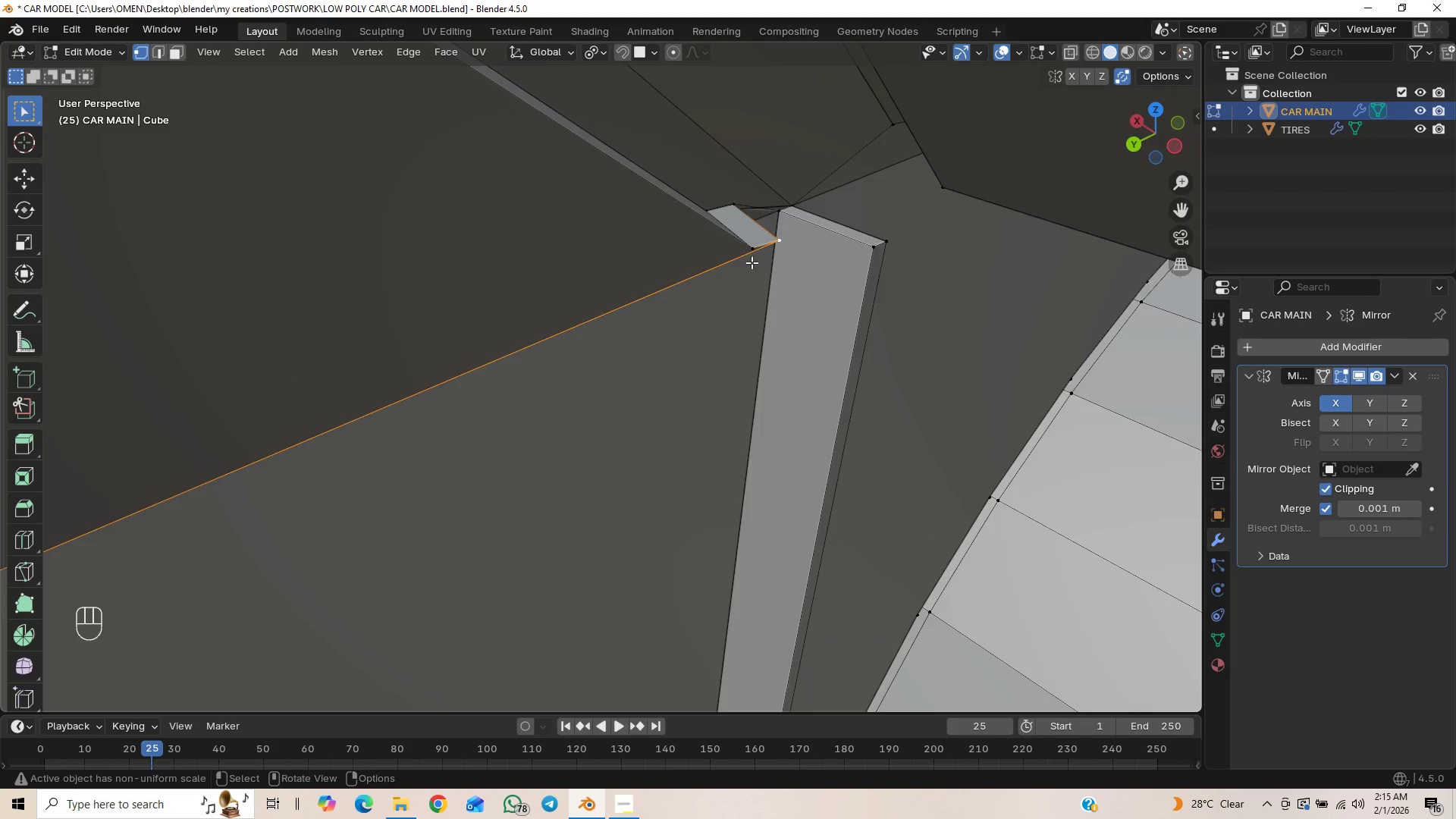 
scroll: coordinate [751, 264], scroll_direction: down, amount: 1.0
 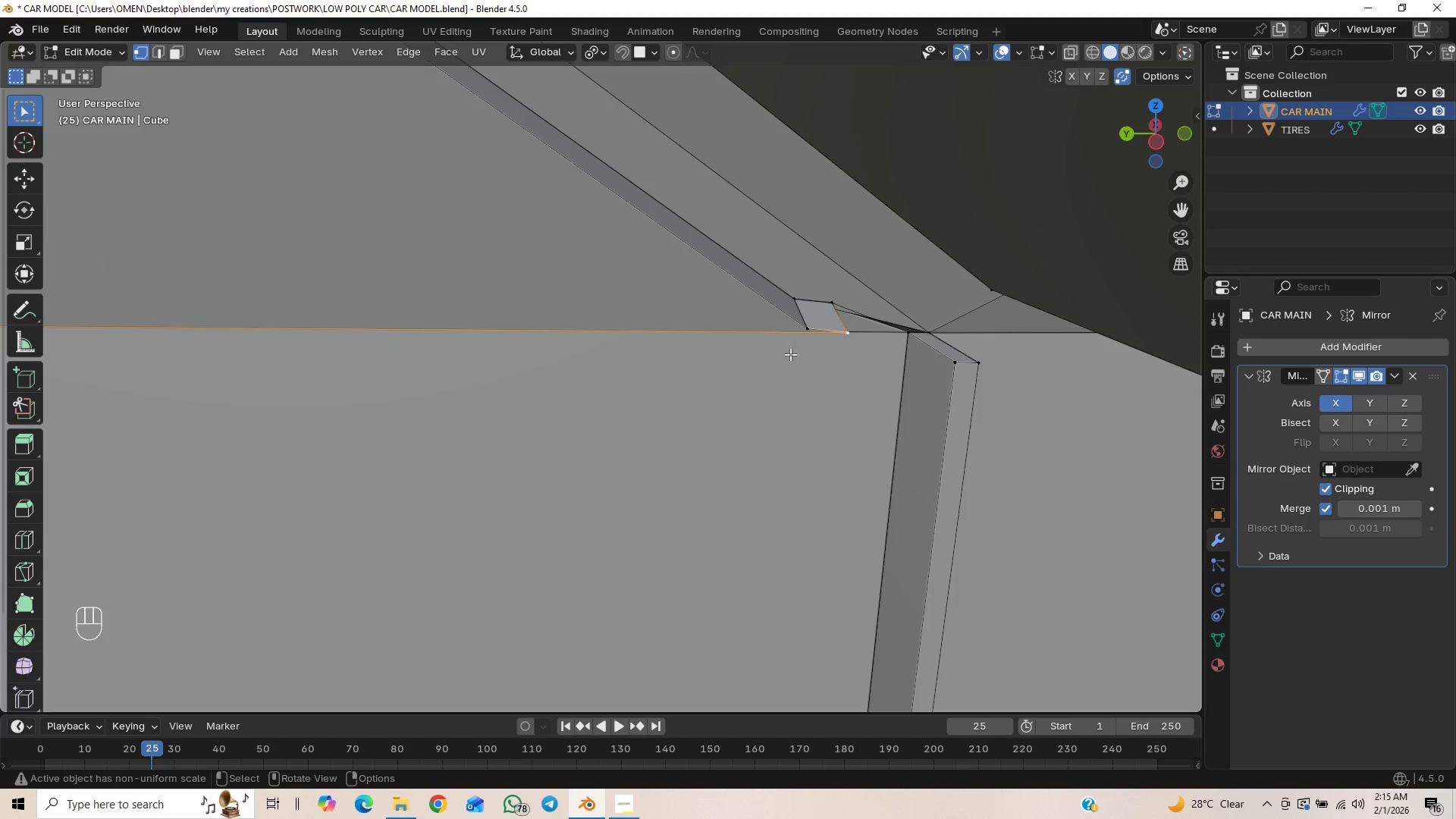 
key(G)
 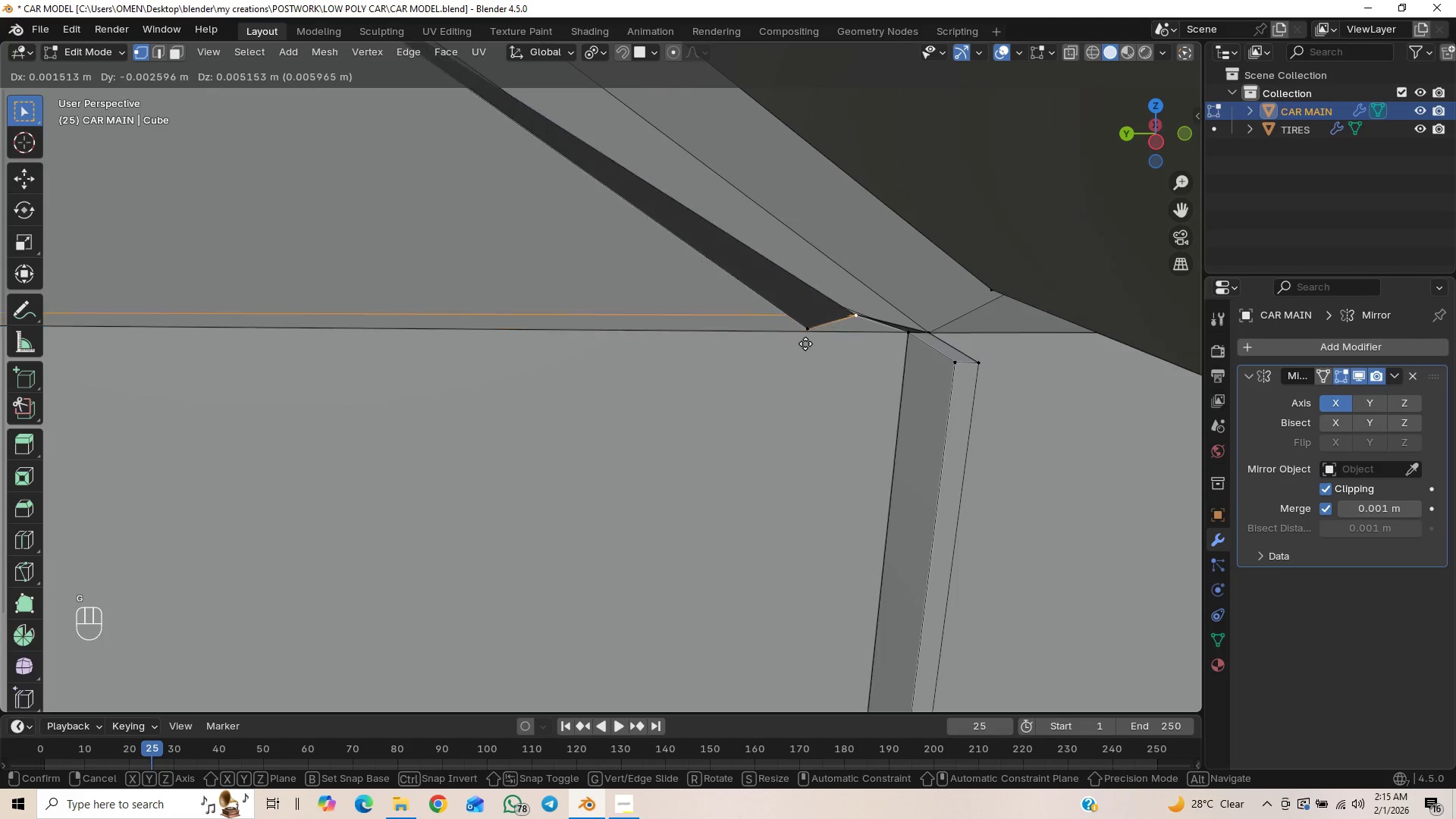 
hold_key(key=ControlLeft, duration=1.53)
 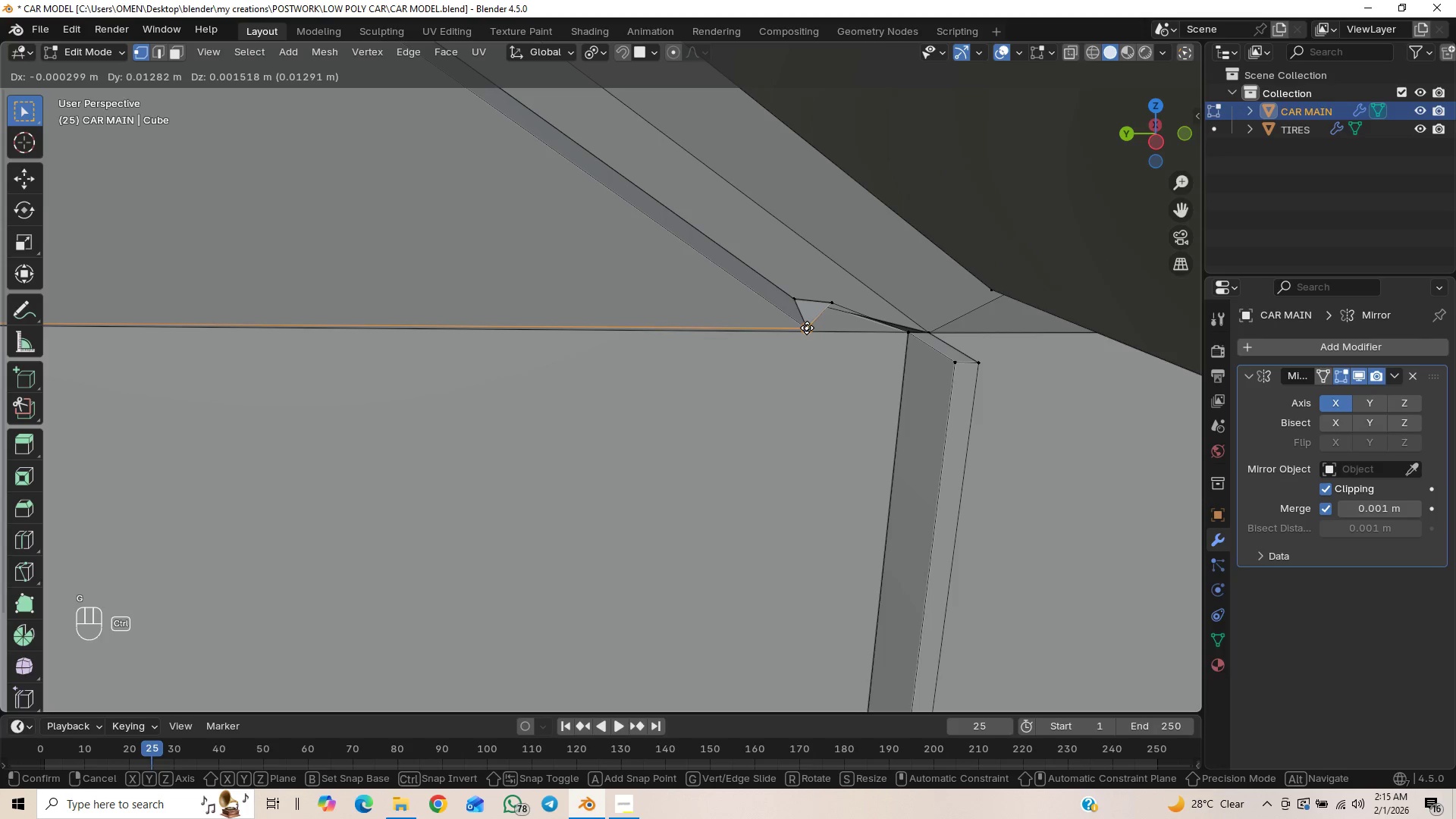 
hold_key(key=ControlLeft, duration=0.66)
right_click([807, 328])
 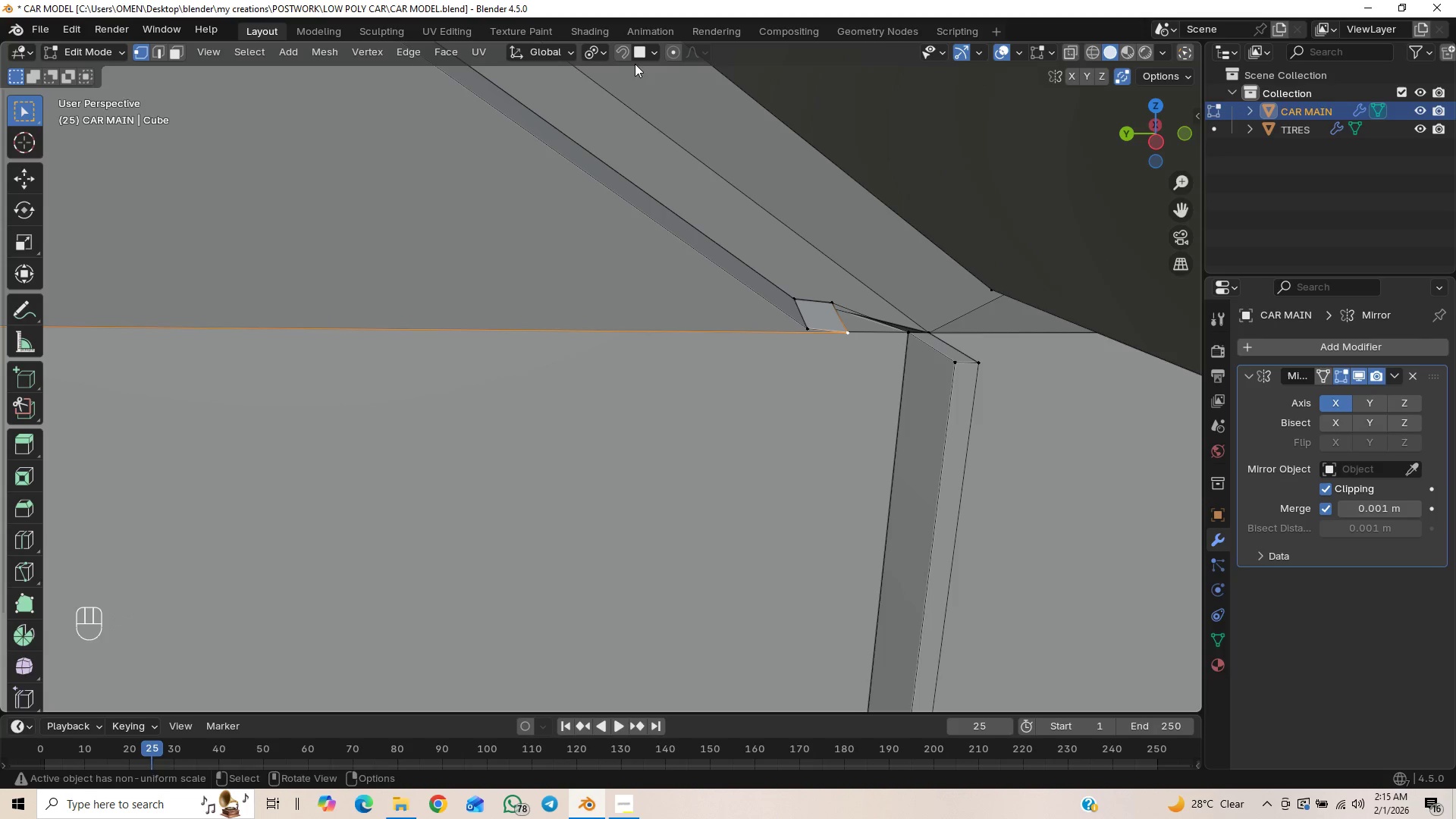 
left_click_drag(start_coordinate=[653, 51], to_coordinate=[653, 55])
 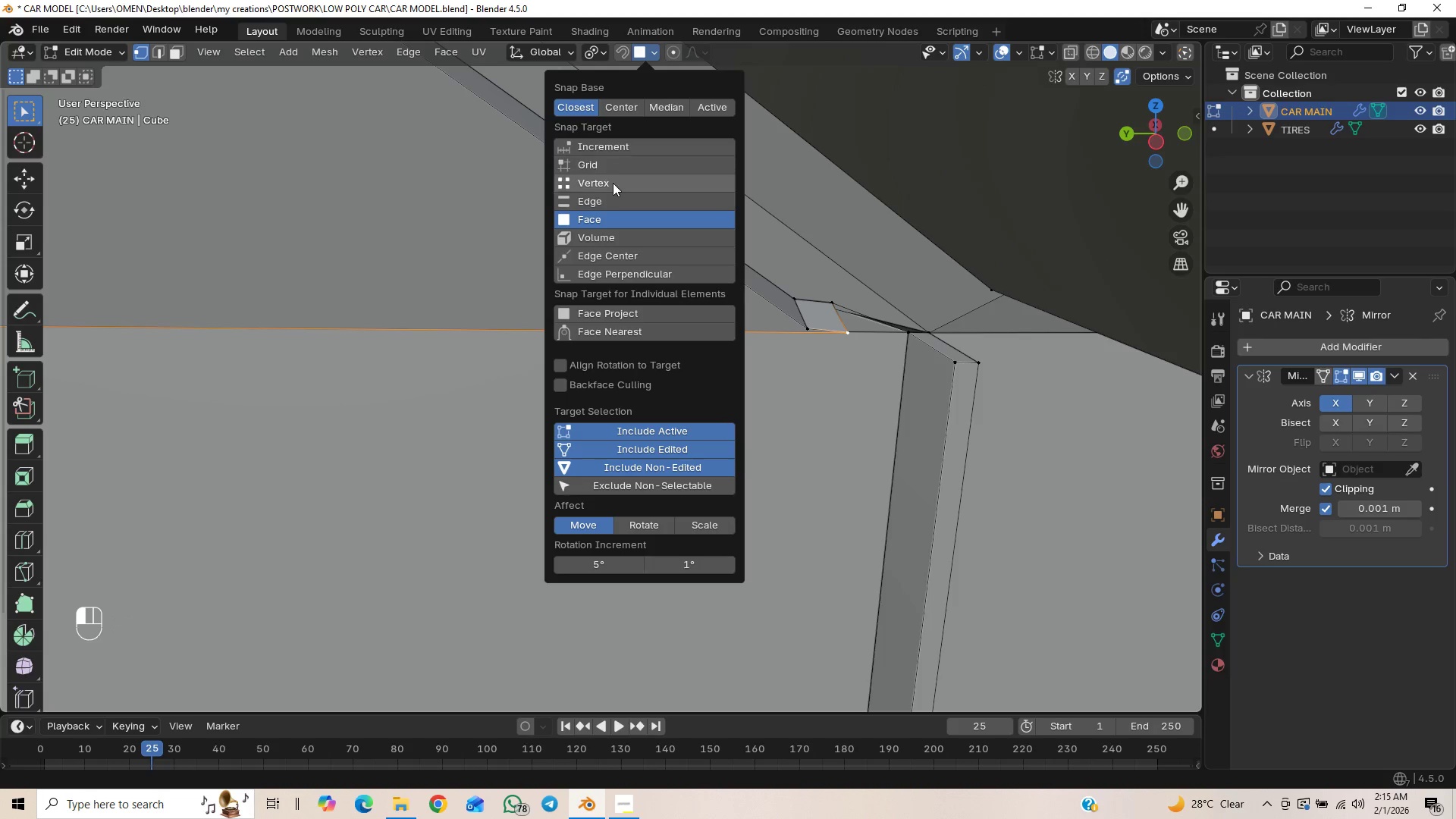 
left_click([613, 185])
 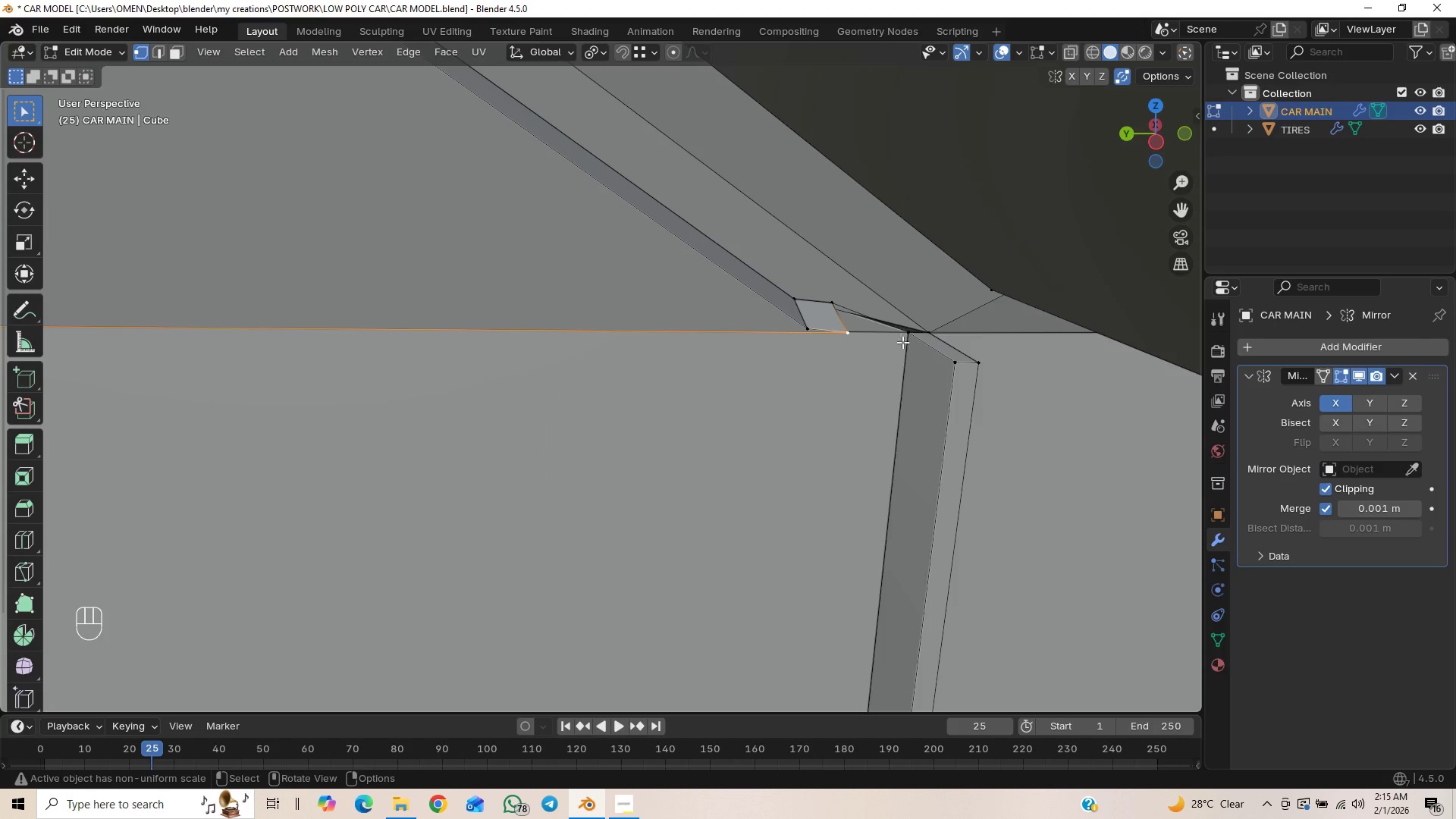 
scroll: coordinate [883, 361], scroll_direction: up, amount: 1.0
 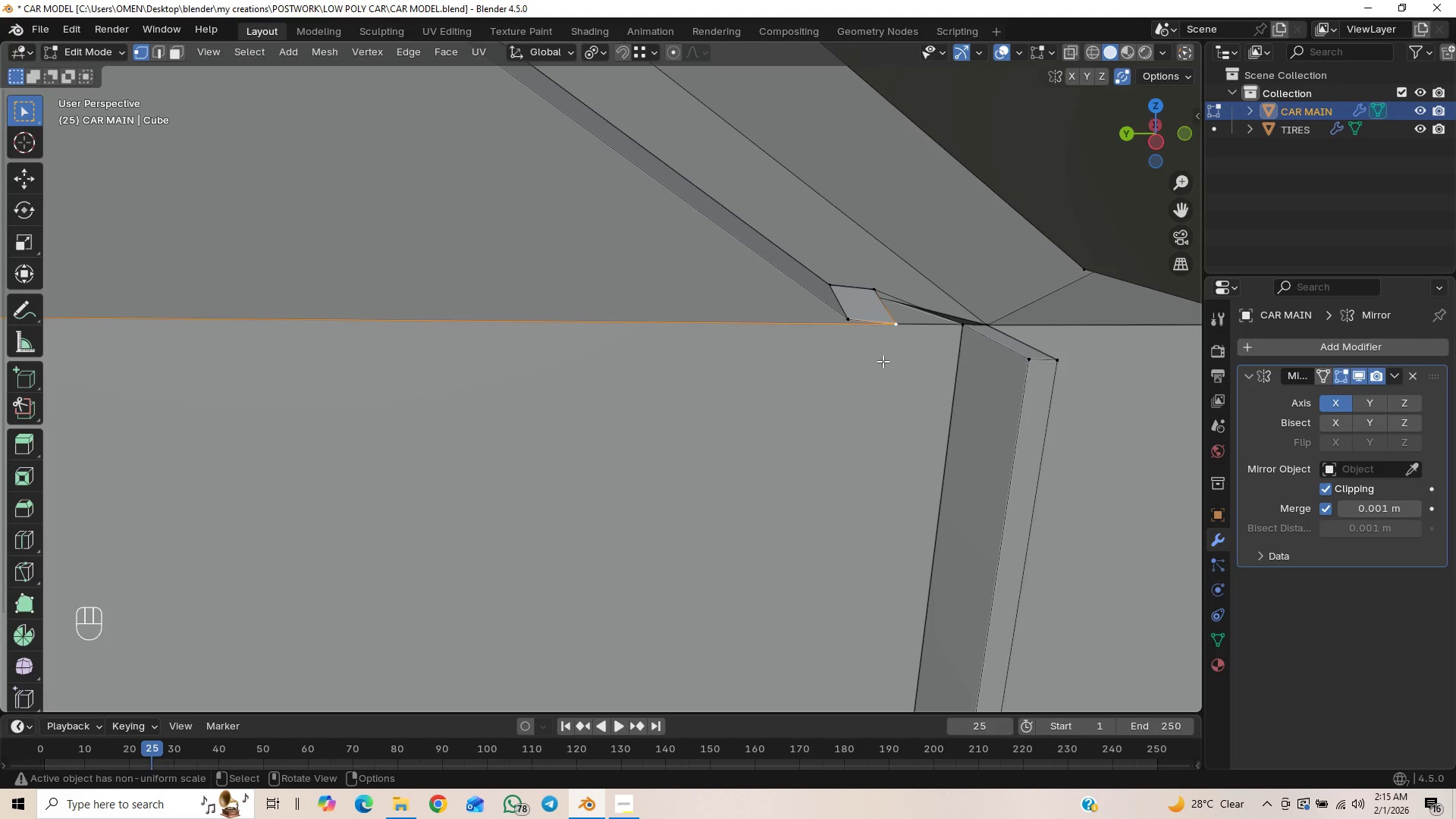 
type(gy)
 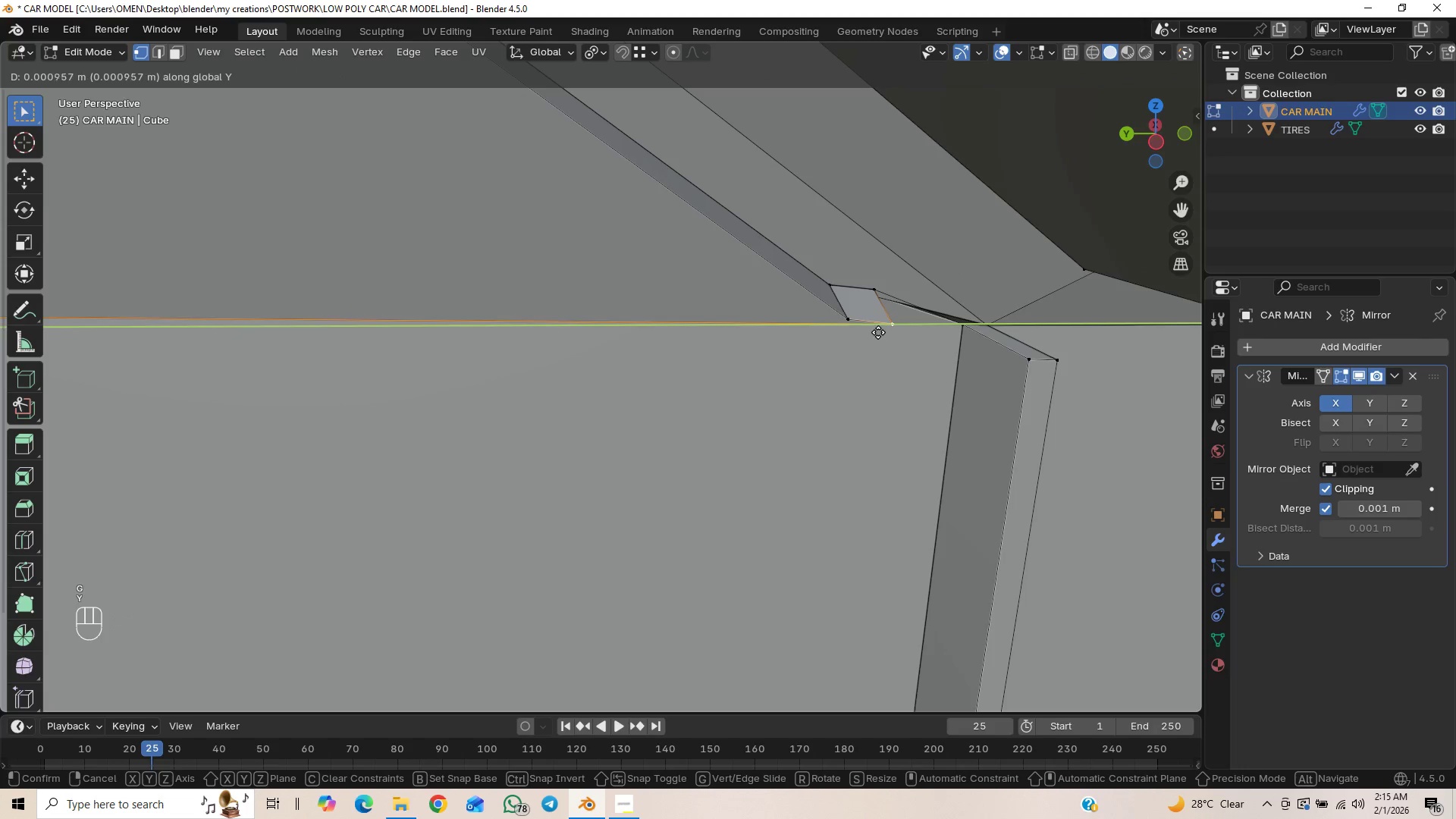 
hold_key(key=ControlLeft, duration=1.31)
 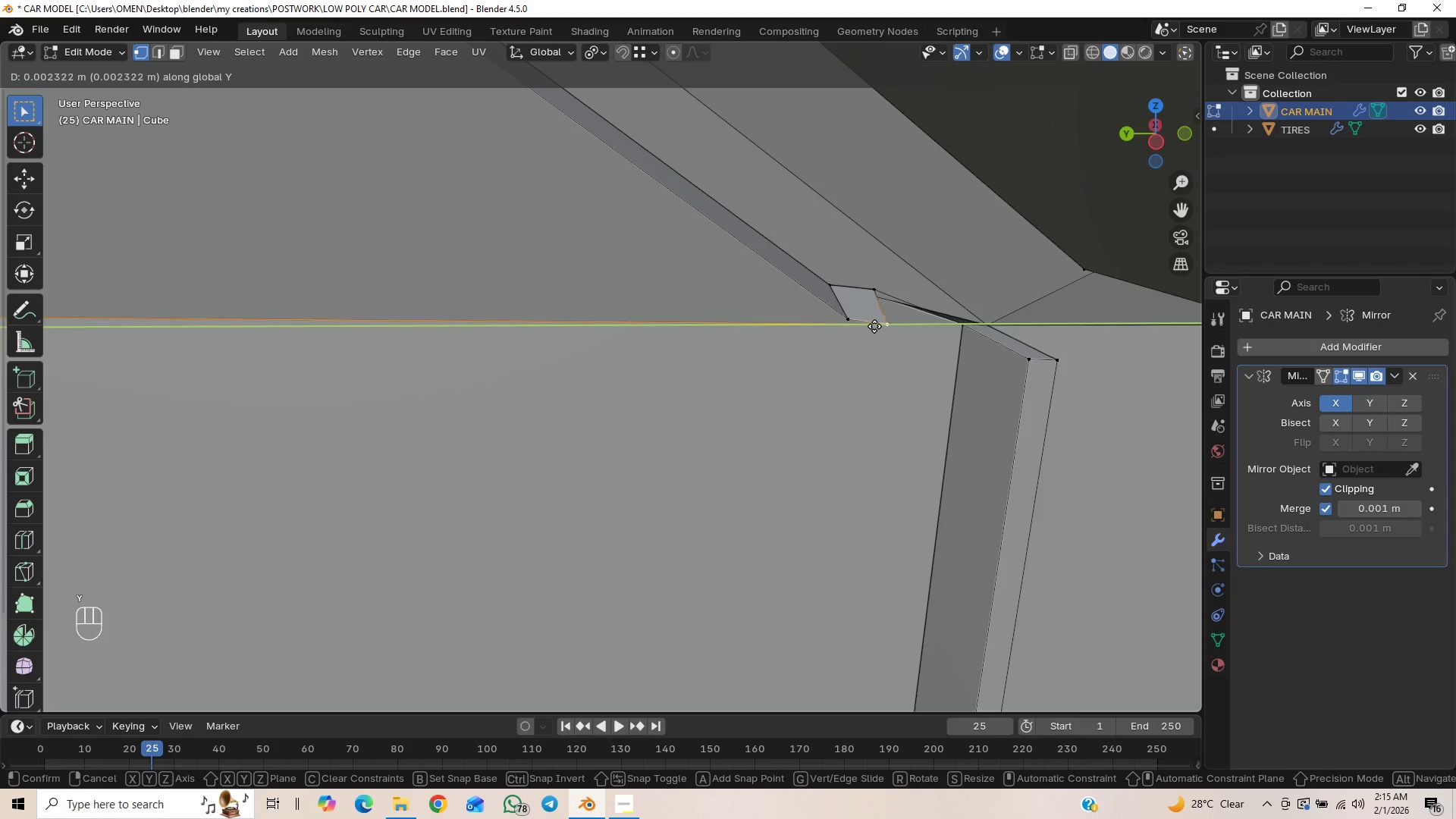 
right_click([874, 326])
 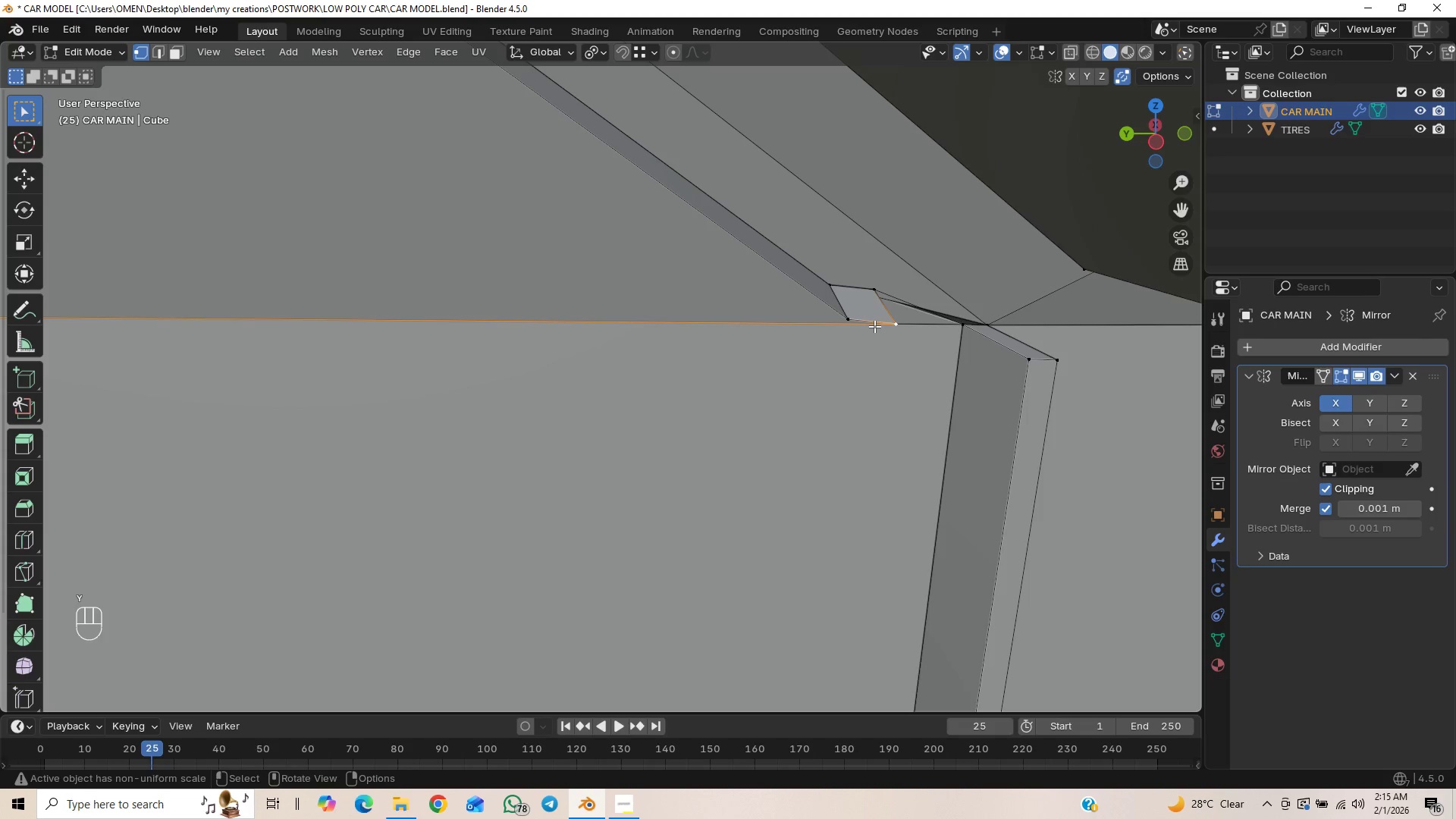 
key(G)
 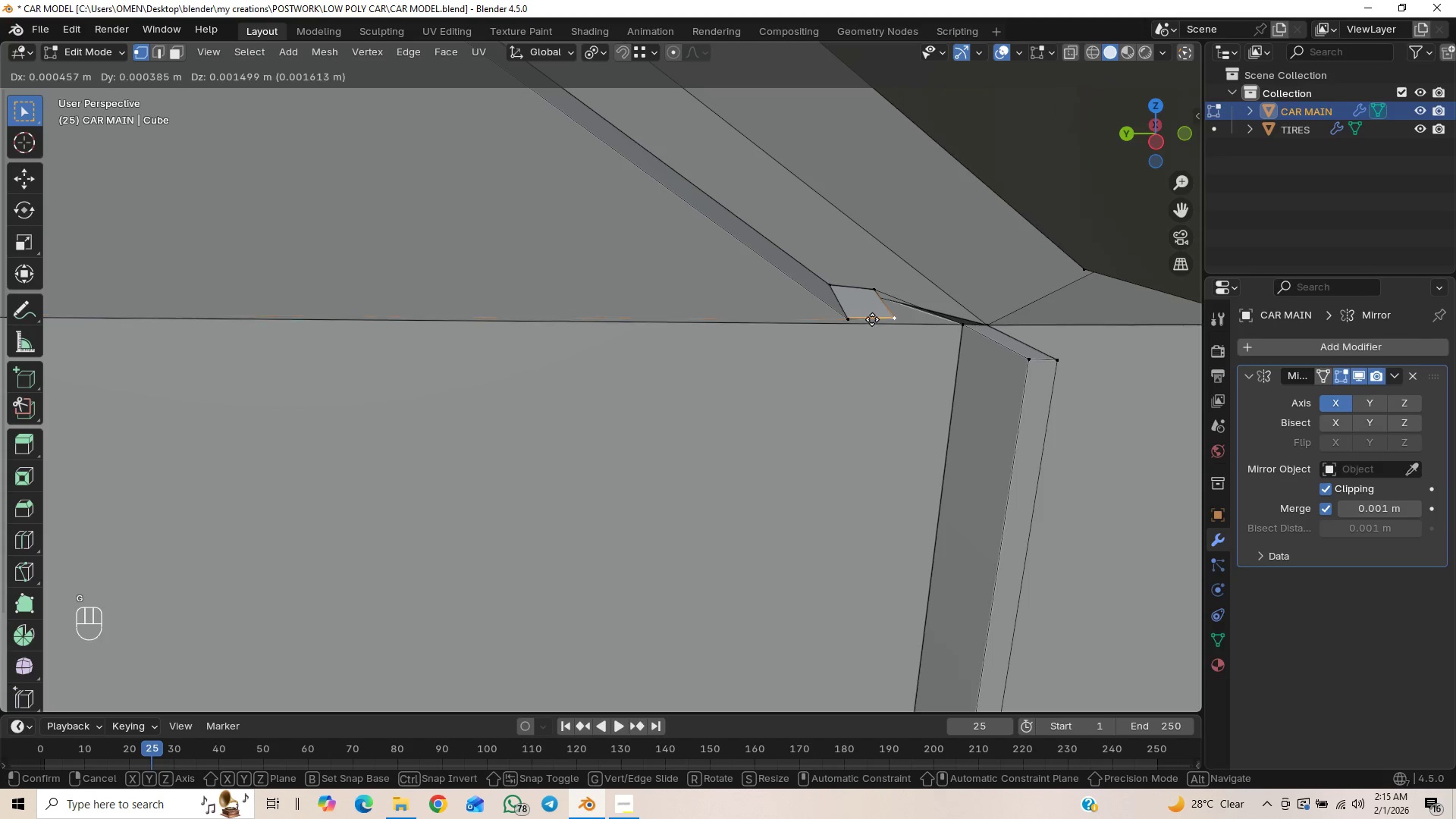 
hold_key(key=ControlLeft, duration=1.33)
left_click([856, 320])
 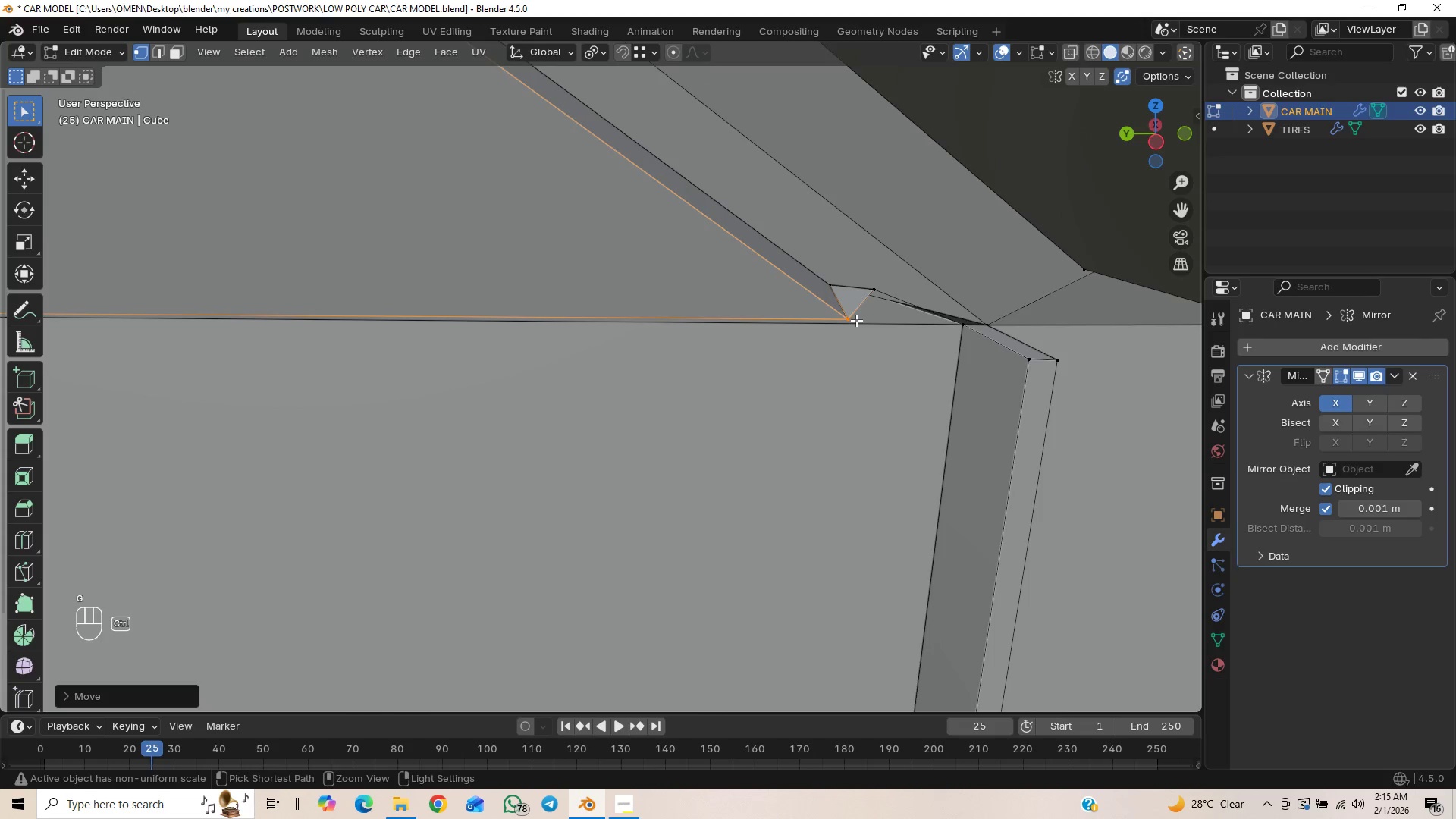 
hold_key(key=ControlLeft, duration=13.48)
 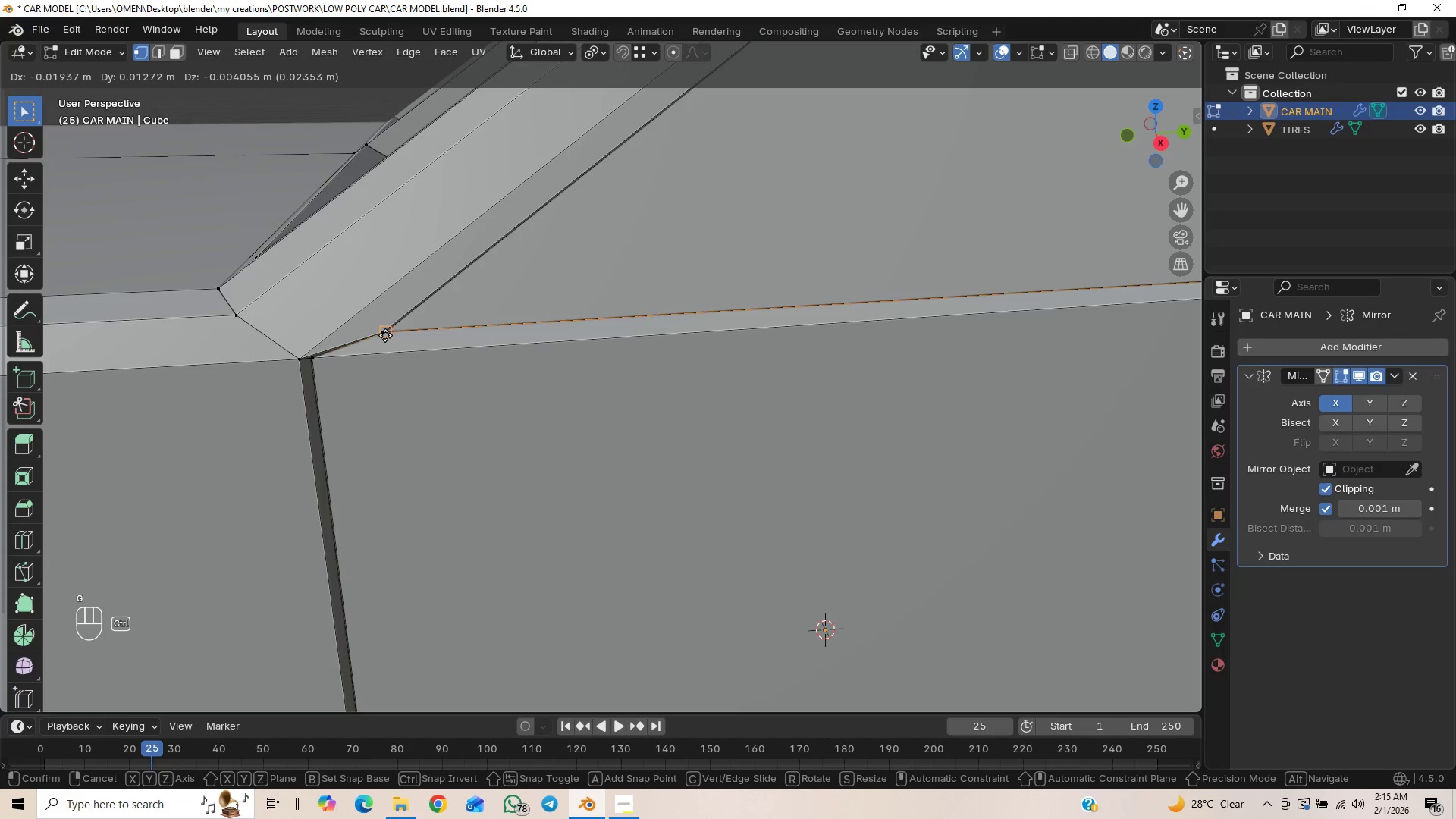 
hold_key(key=ShiftLeft, duration=0.69)
 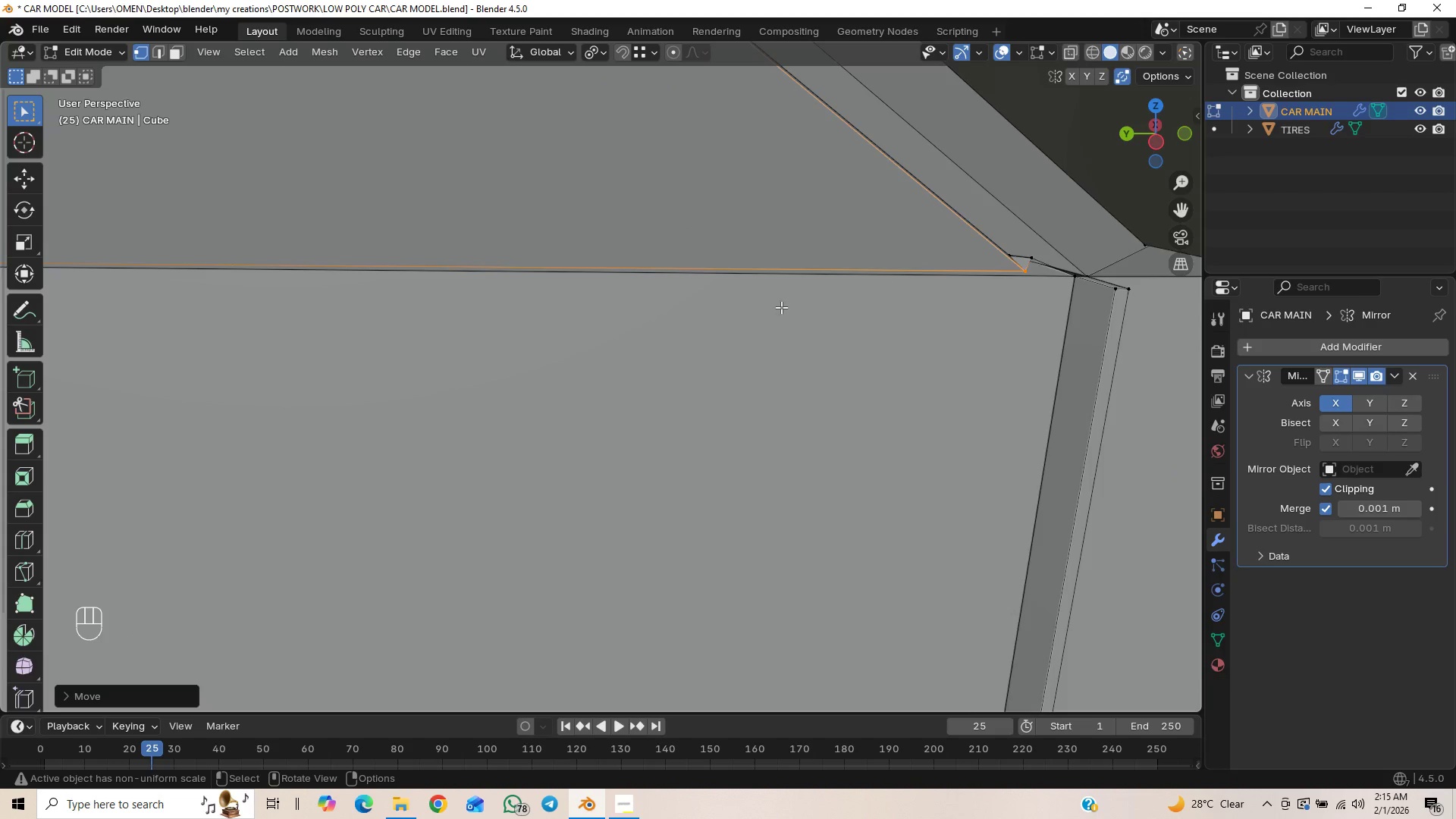 
scroll: coordinate [789, 383], scroll_direction: down, amount: 12.0
 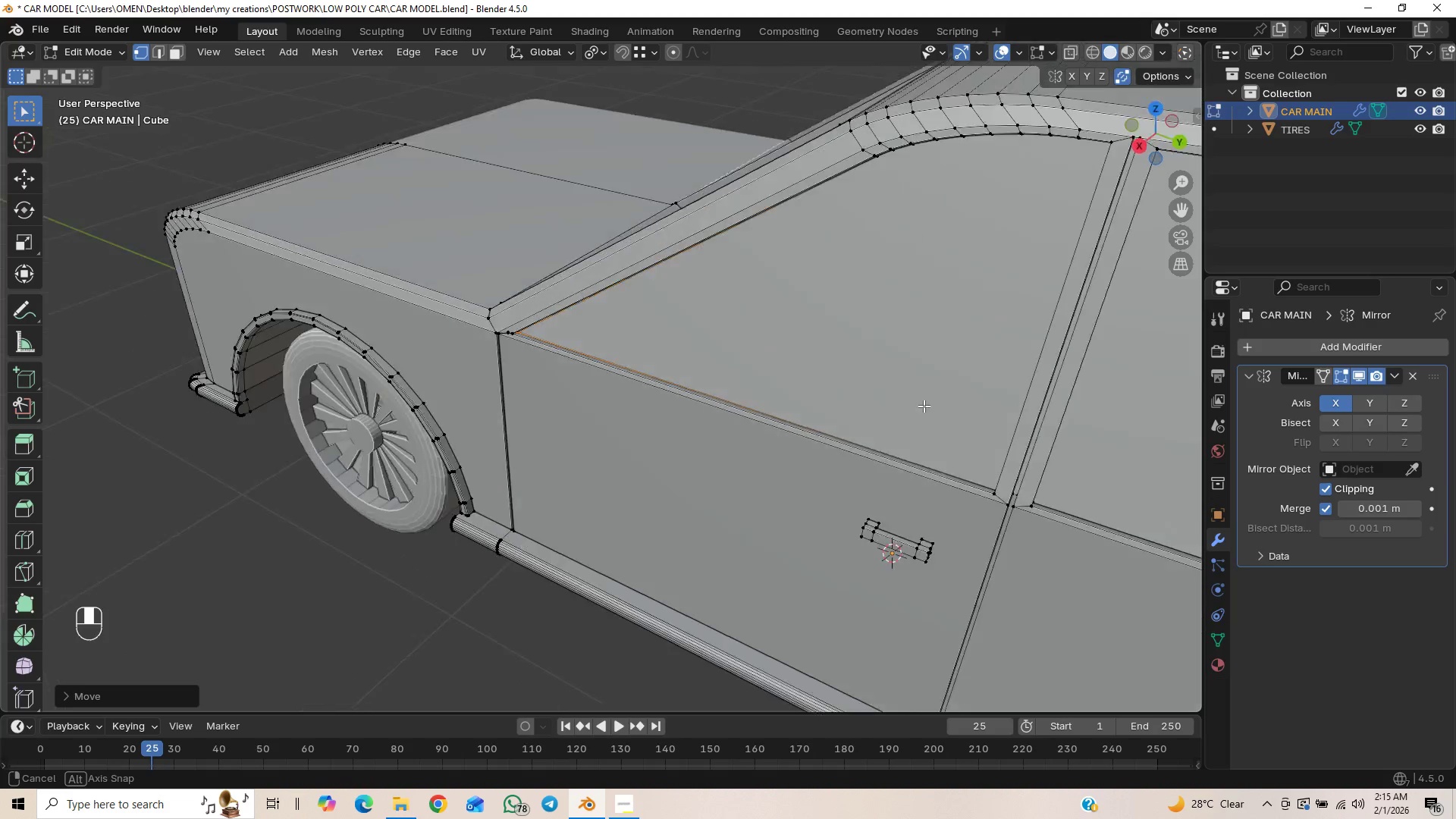 
scroll: coordinate [578, 287], scroll_direction: up, amount: 6.0
 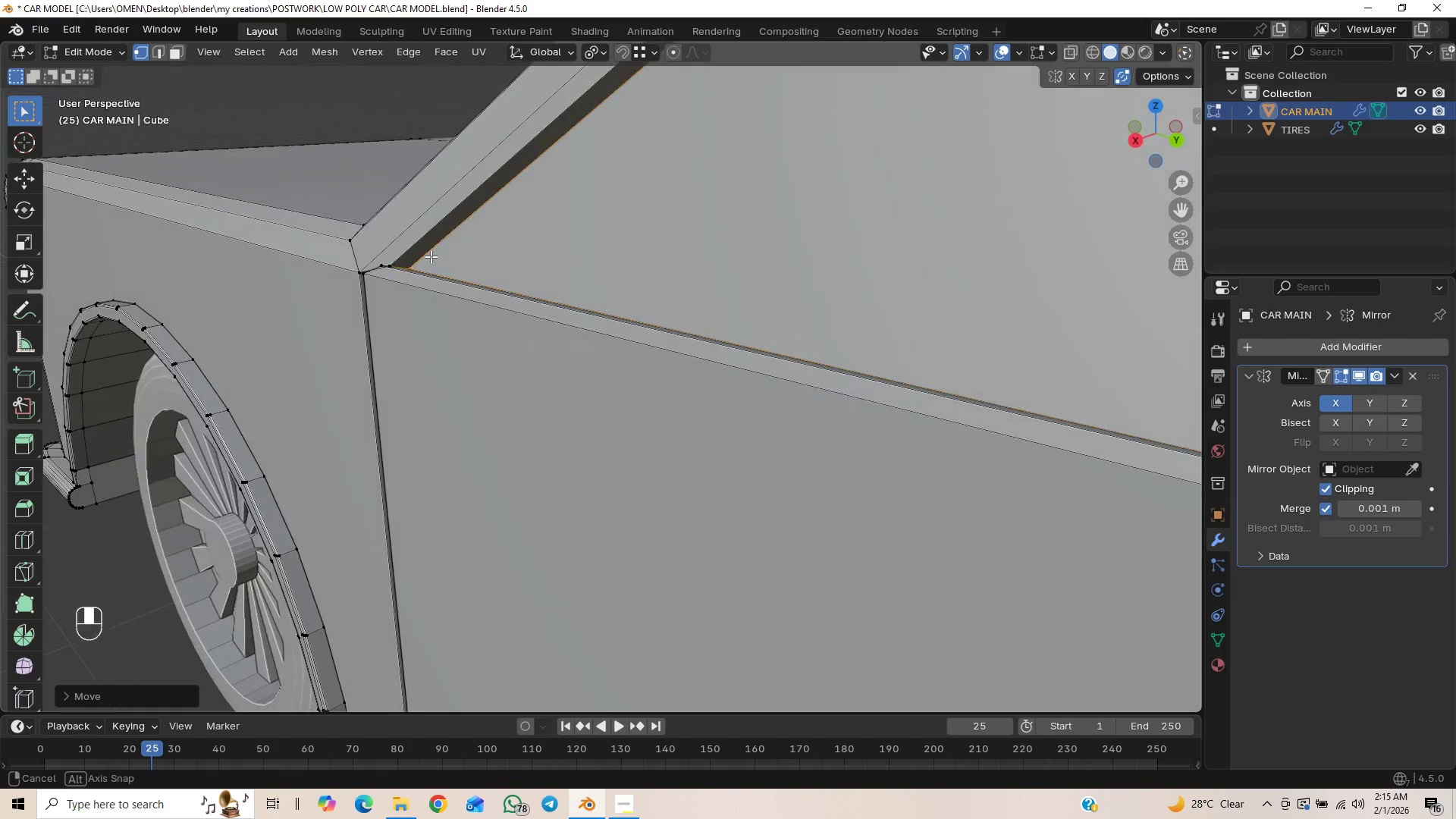 
key(Shift+ShiftLeft)
 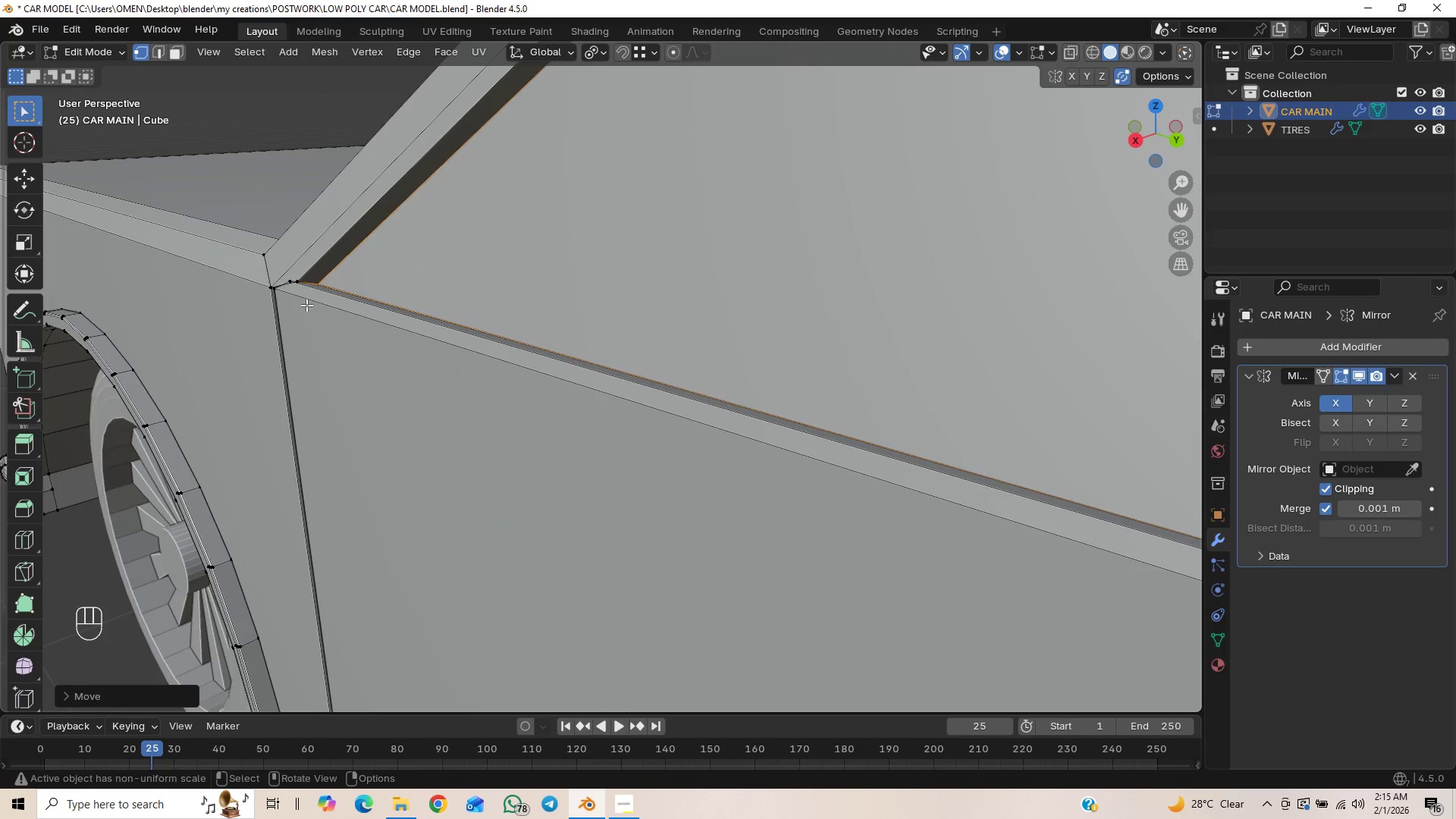 
hold_key(key=ShiftLeft, duration=0.52)
 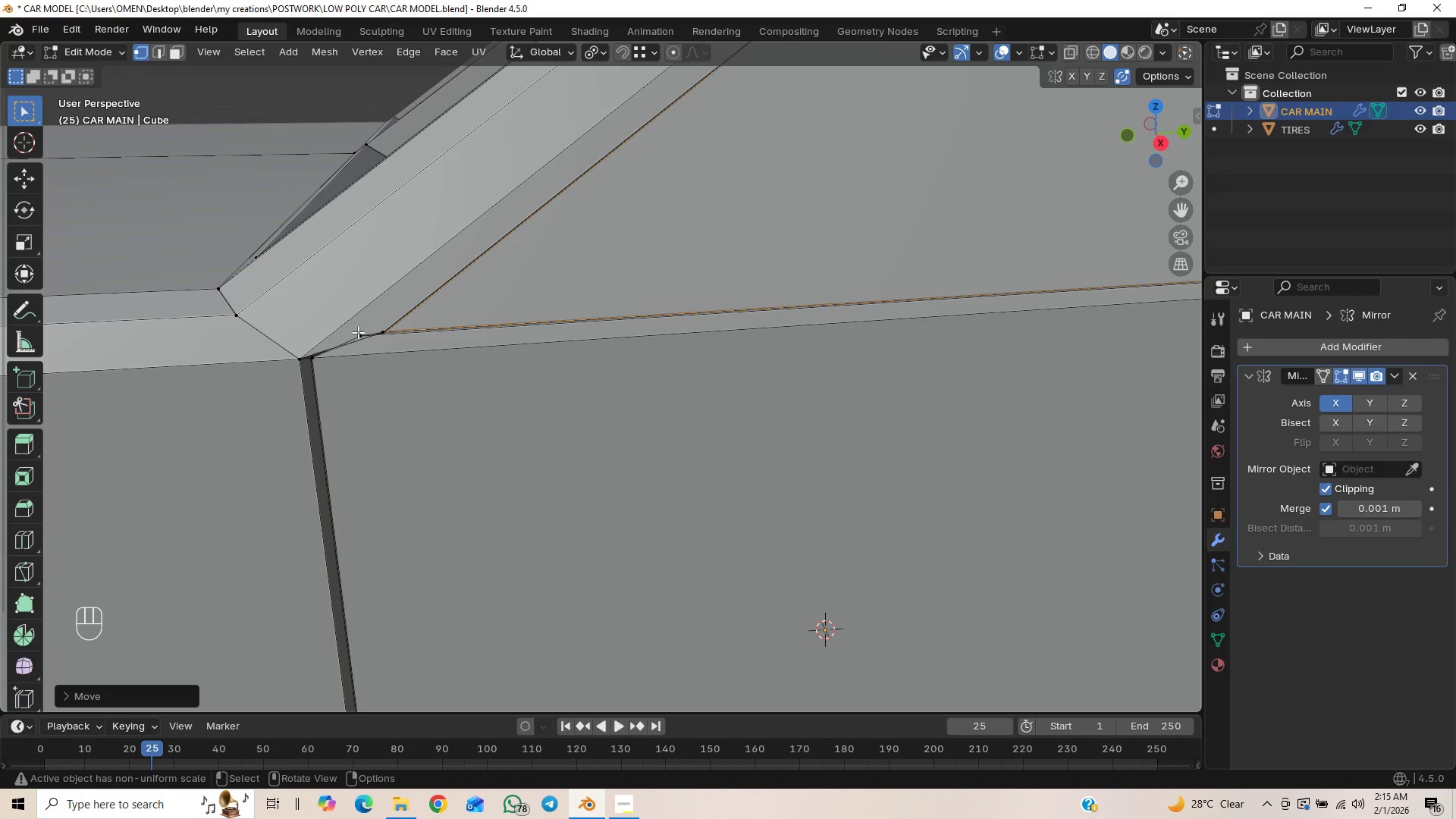 
scroll: coordinate [429, 307], scroll_direction: up, amount: 1.0
 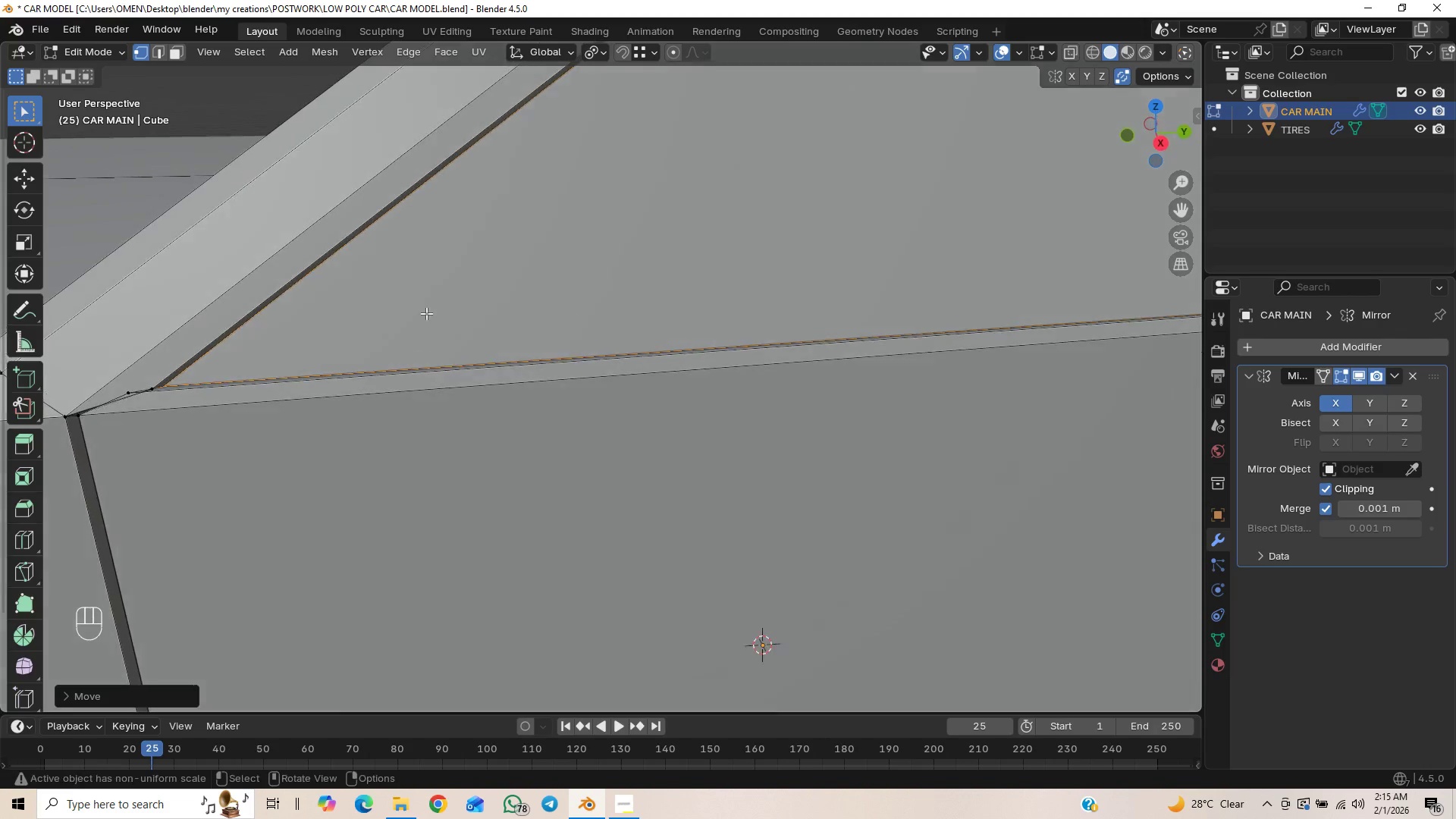 
left_click([358, 335])
 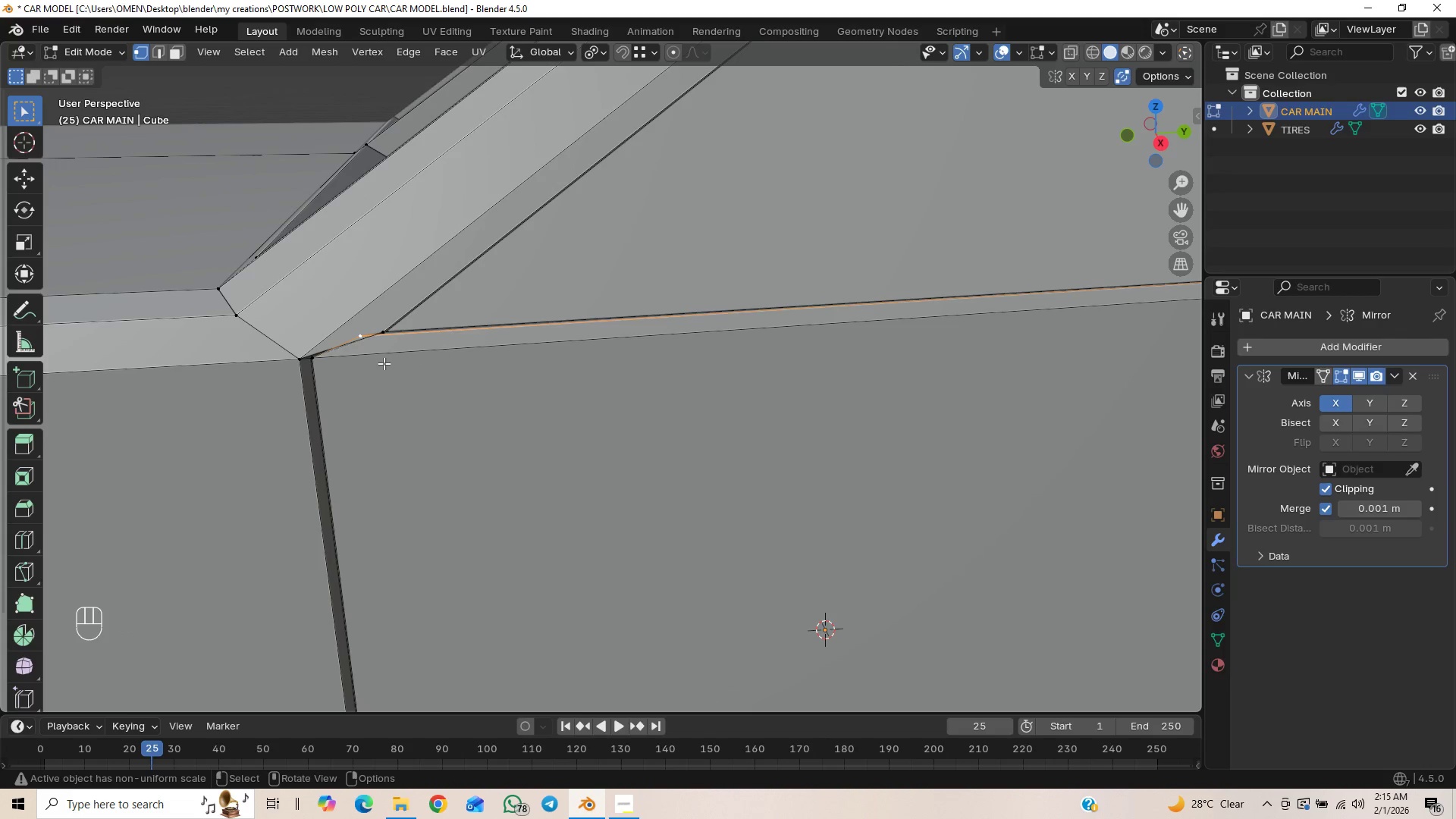 
key(G)
 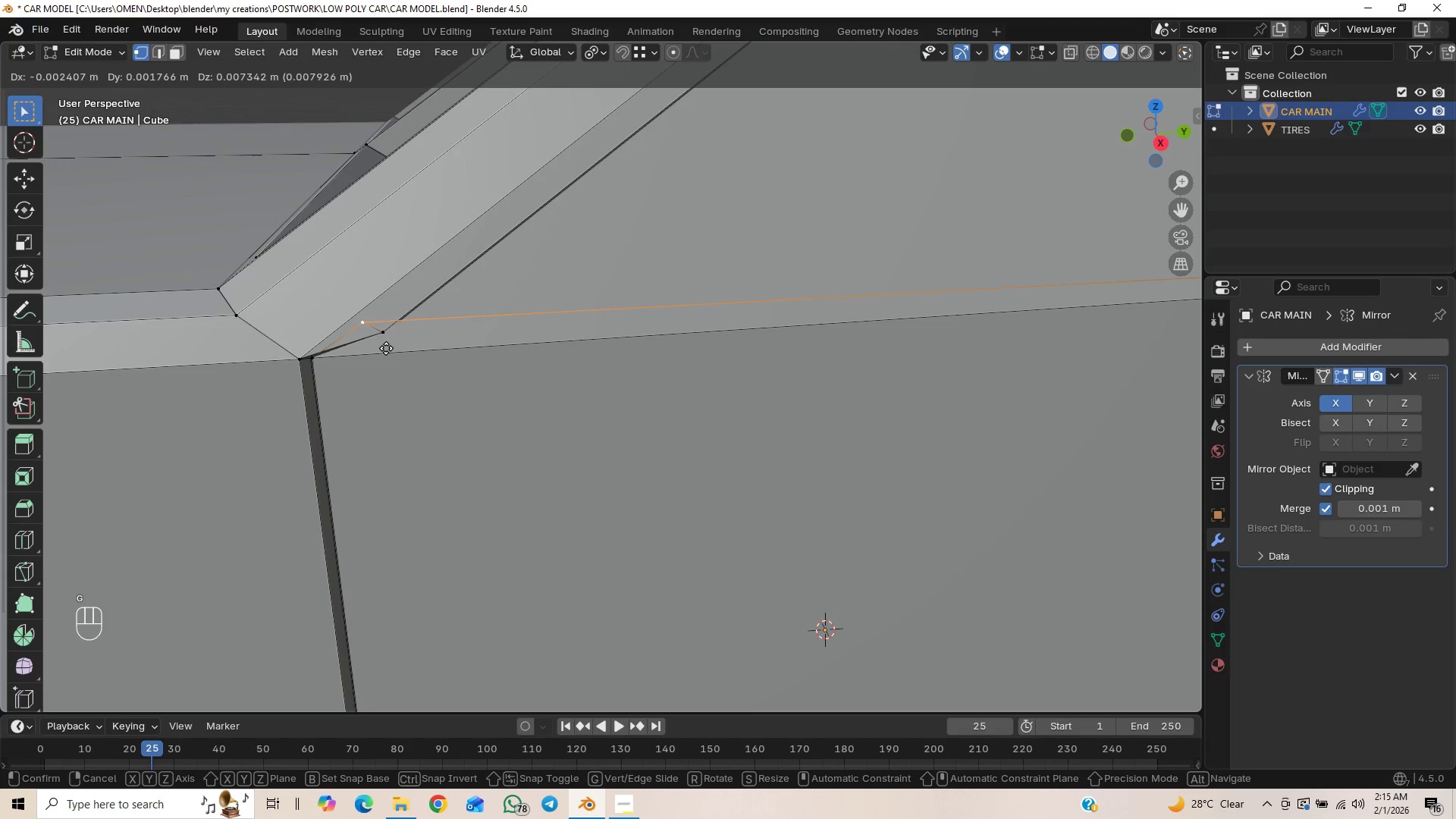 
hold_key(key=ControlLeft, duration=1.25)
left_click([385, 335])
 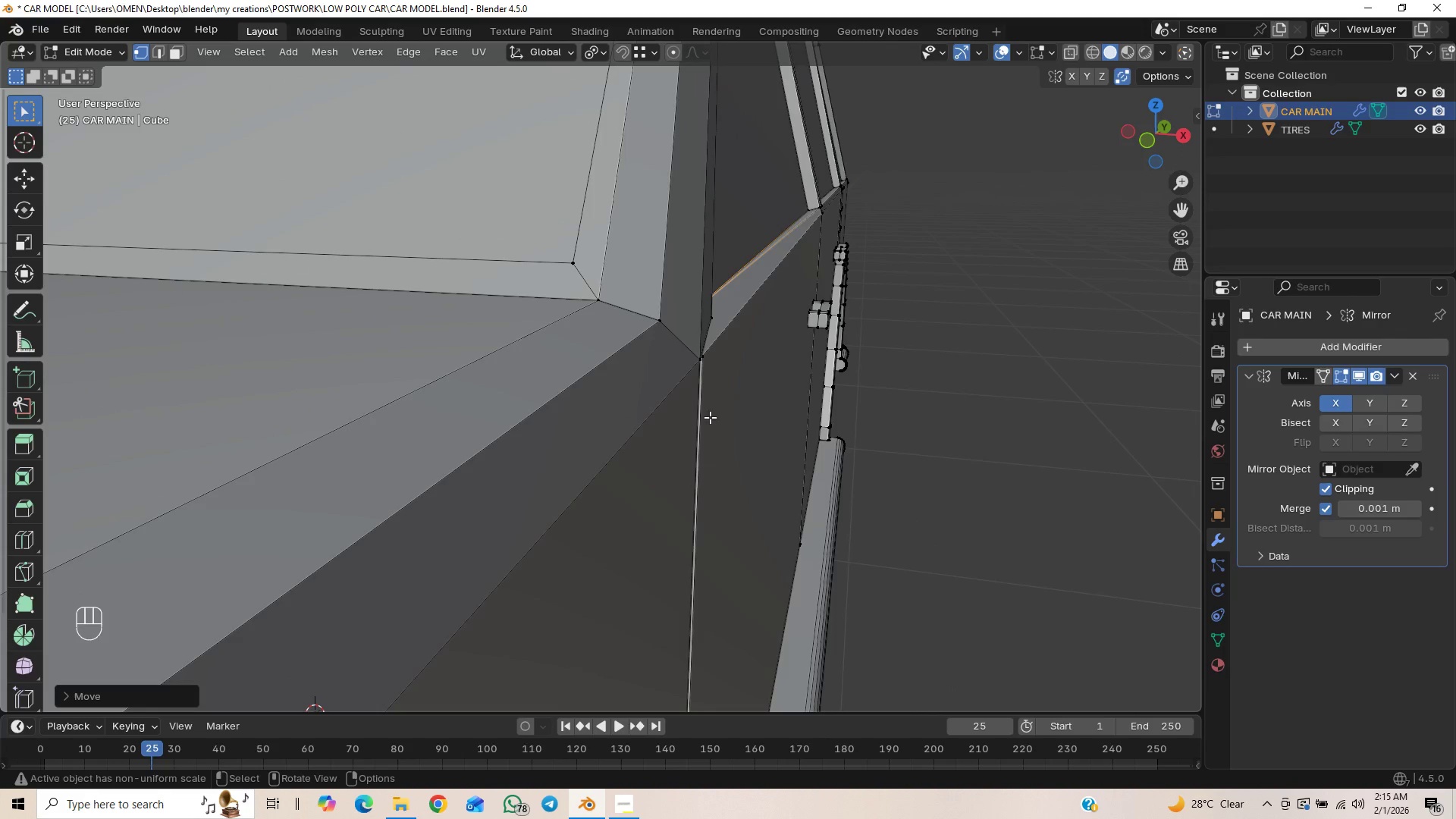 
left_click([968, 351])
 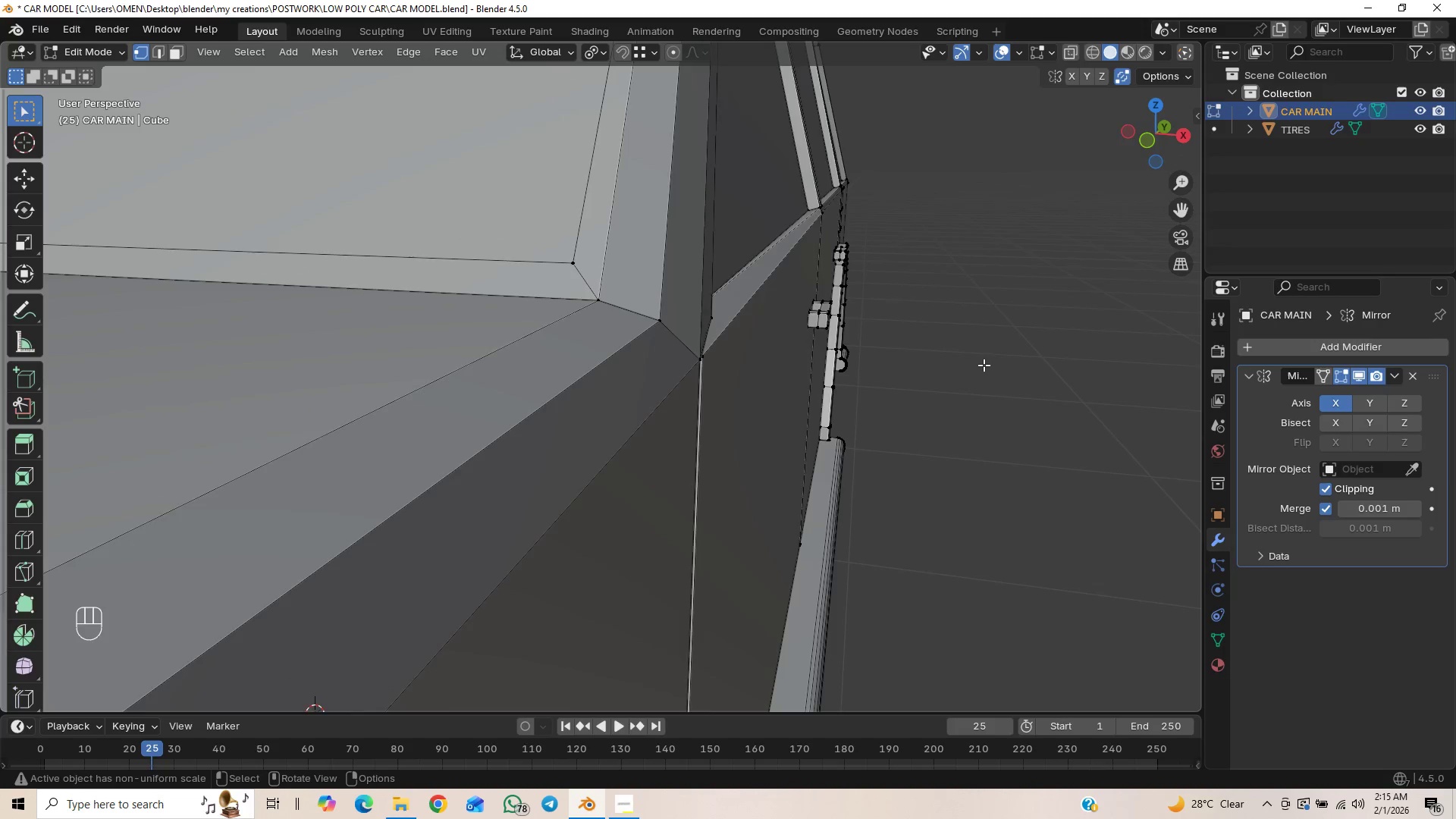 
scroll: coordinate [992, 367], scroll_direction: down, amount: 1.0
 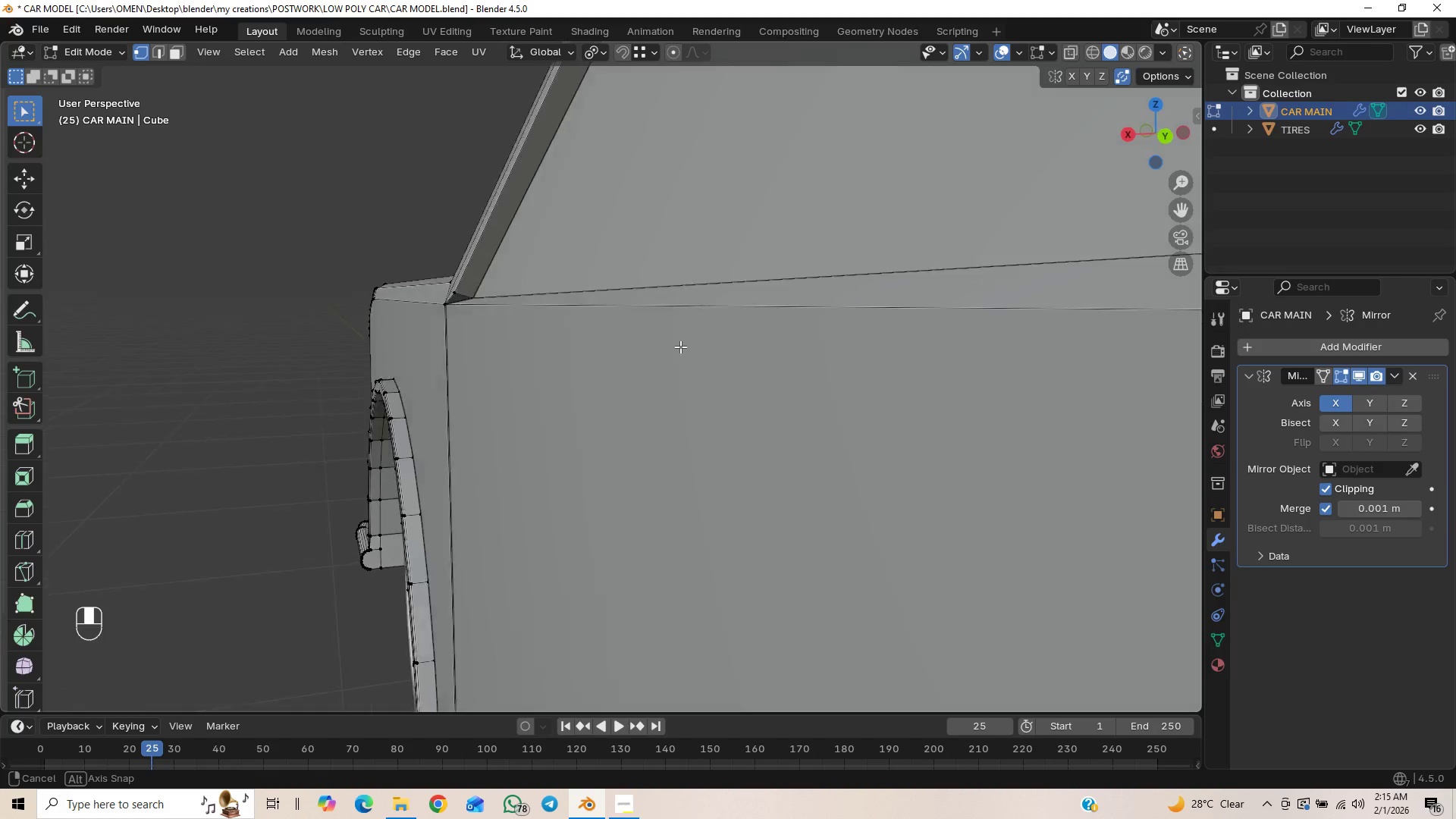 
key(Control+Z)
 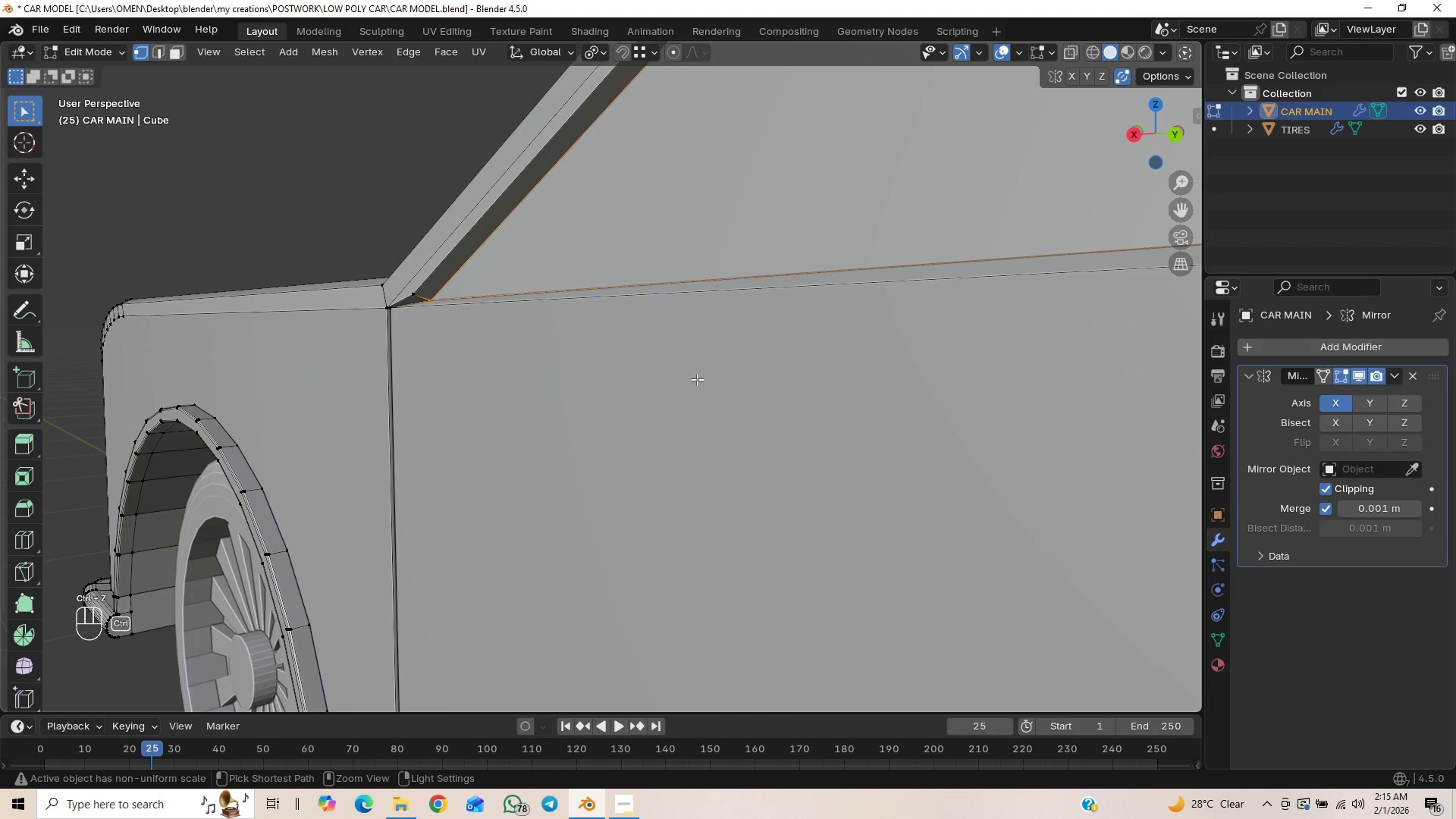 
key(Control+Z)
 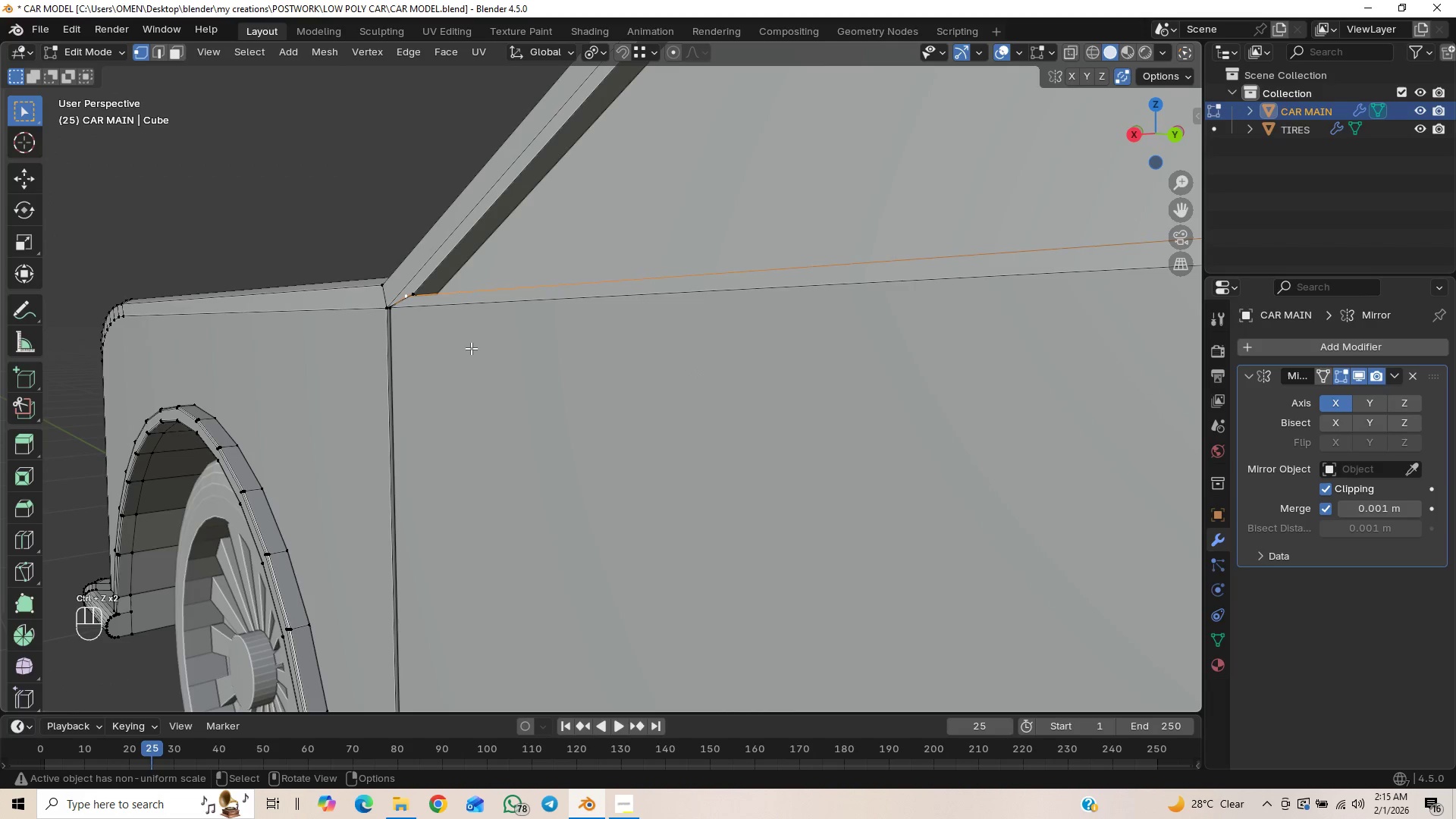 
hold_key(key=ShiftLeft, duration=0.42)
 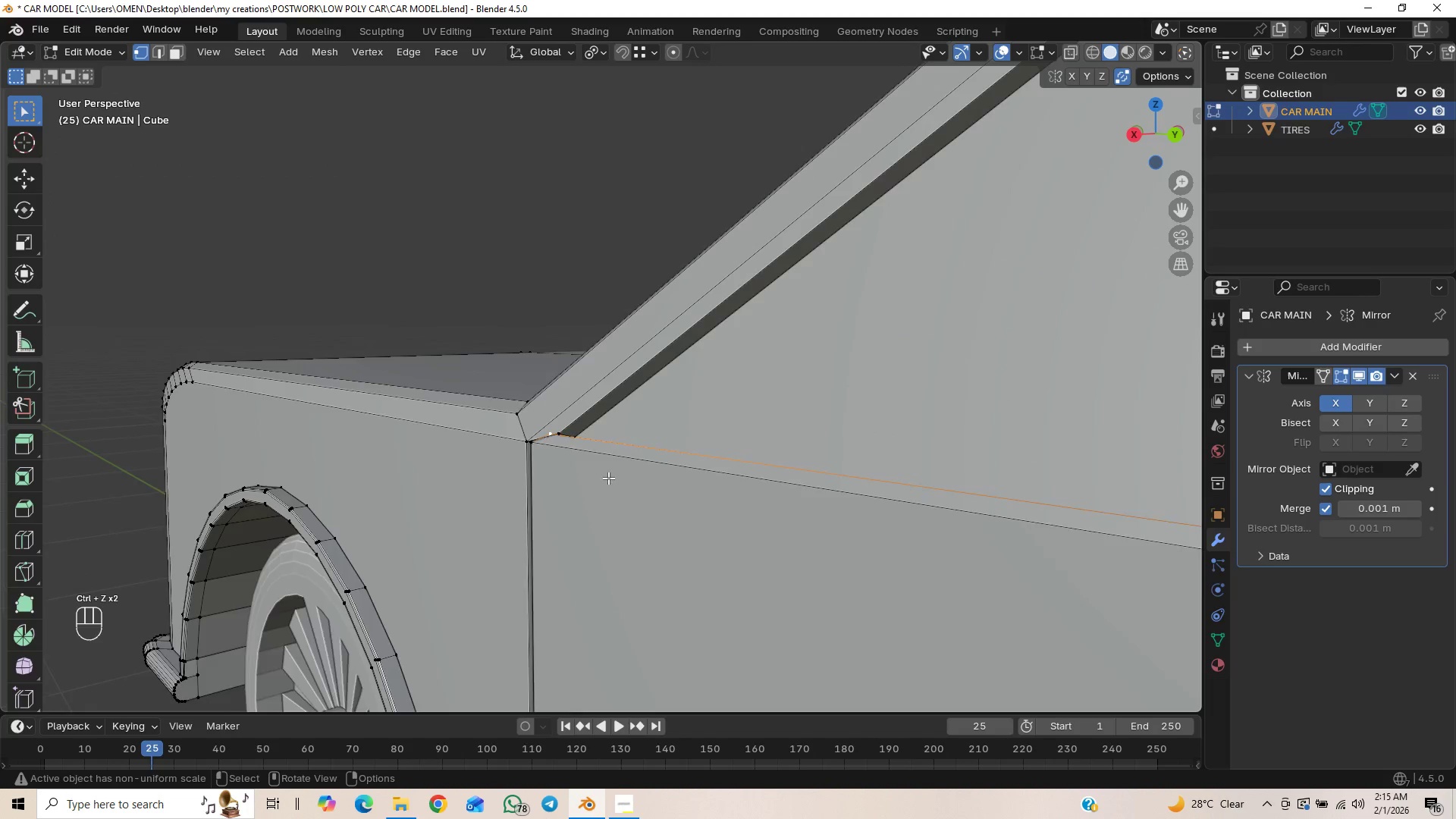 
scroll: coordinate [595, 476], scroll_direction: up, amount: 2.0
 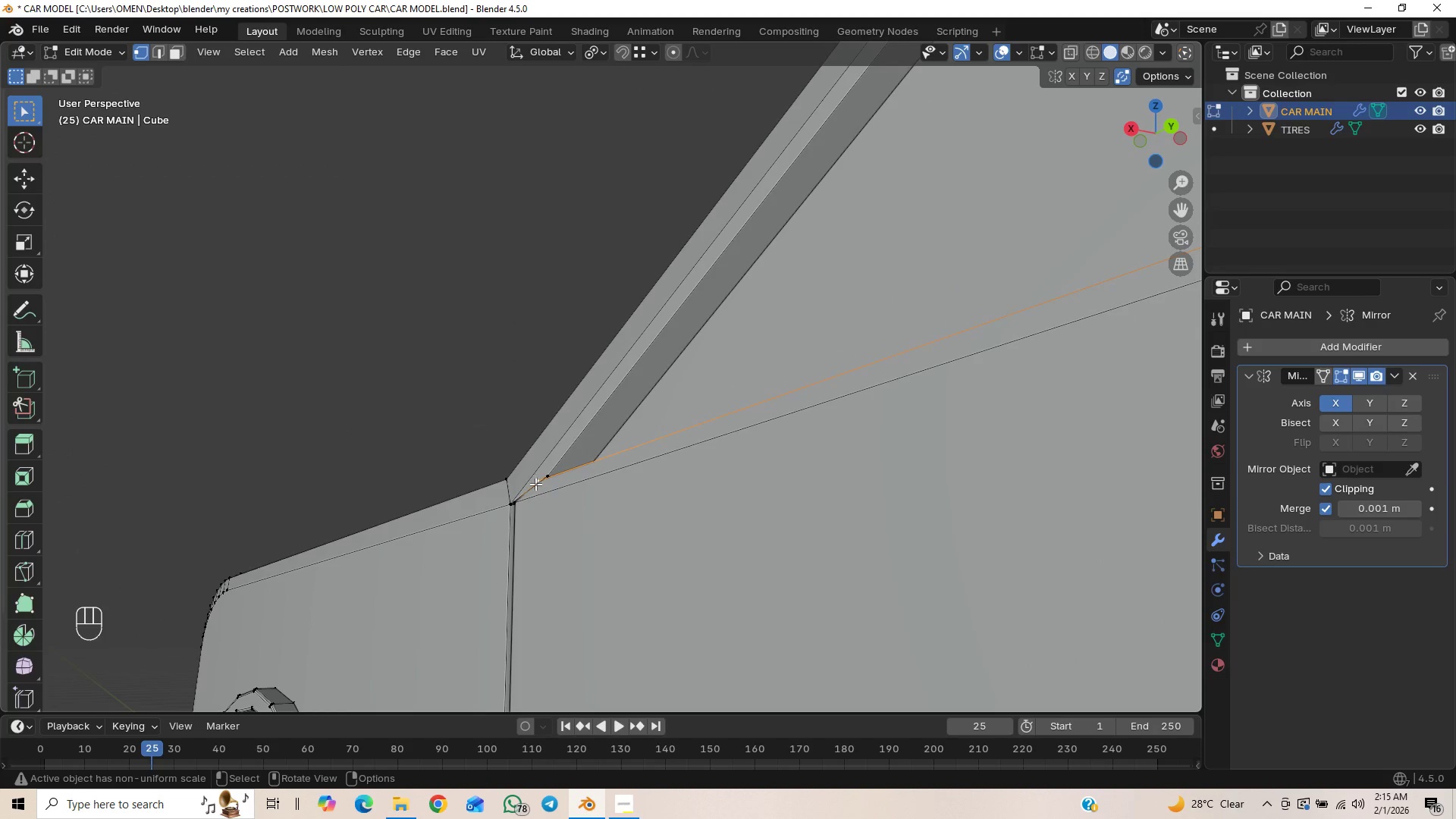 
key(G)
 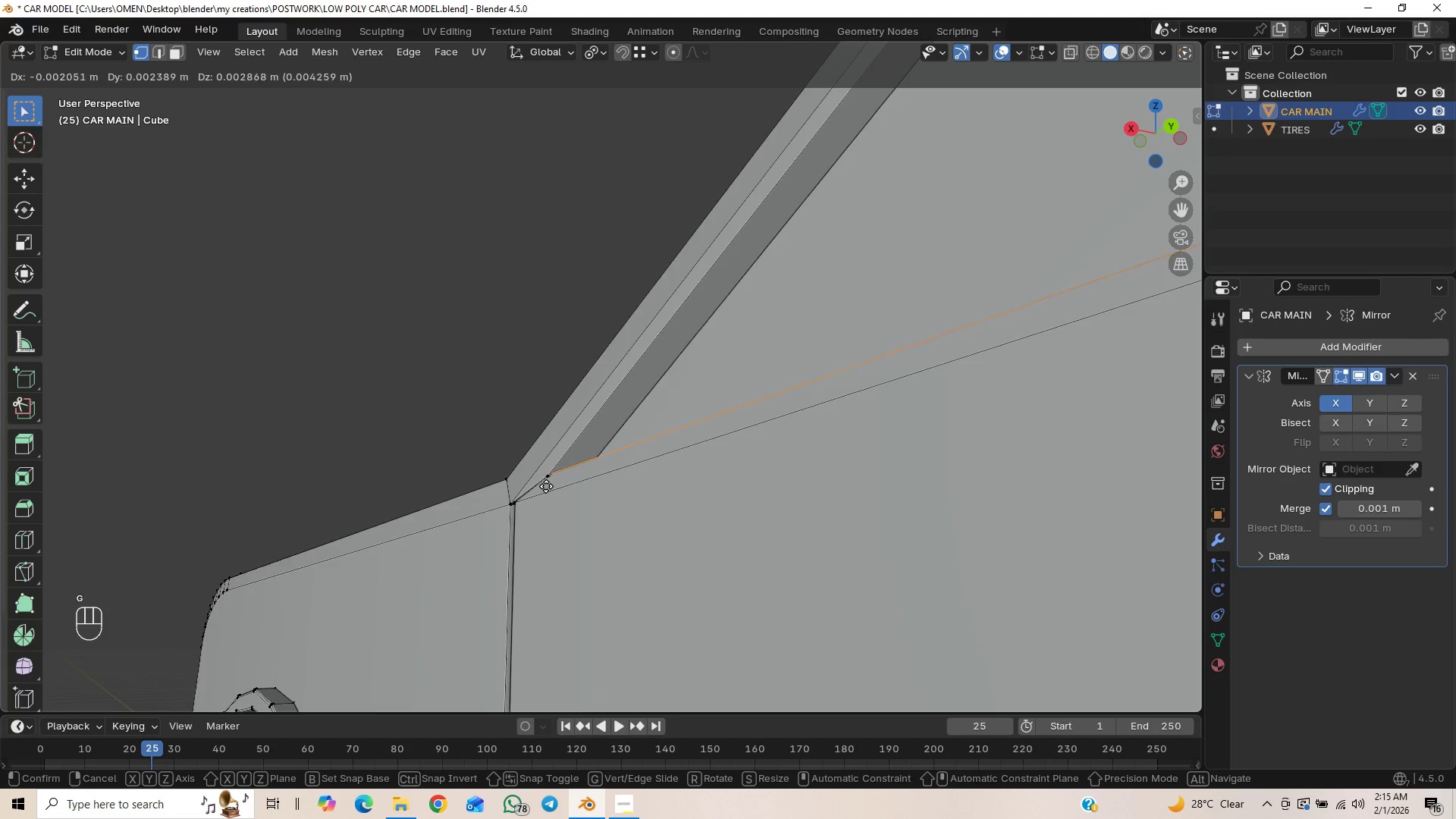 
hold_key(key=ControlLeft, duration=1.03)
left_click([545, 479])
 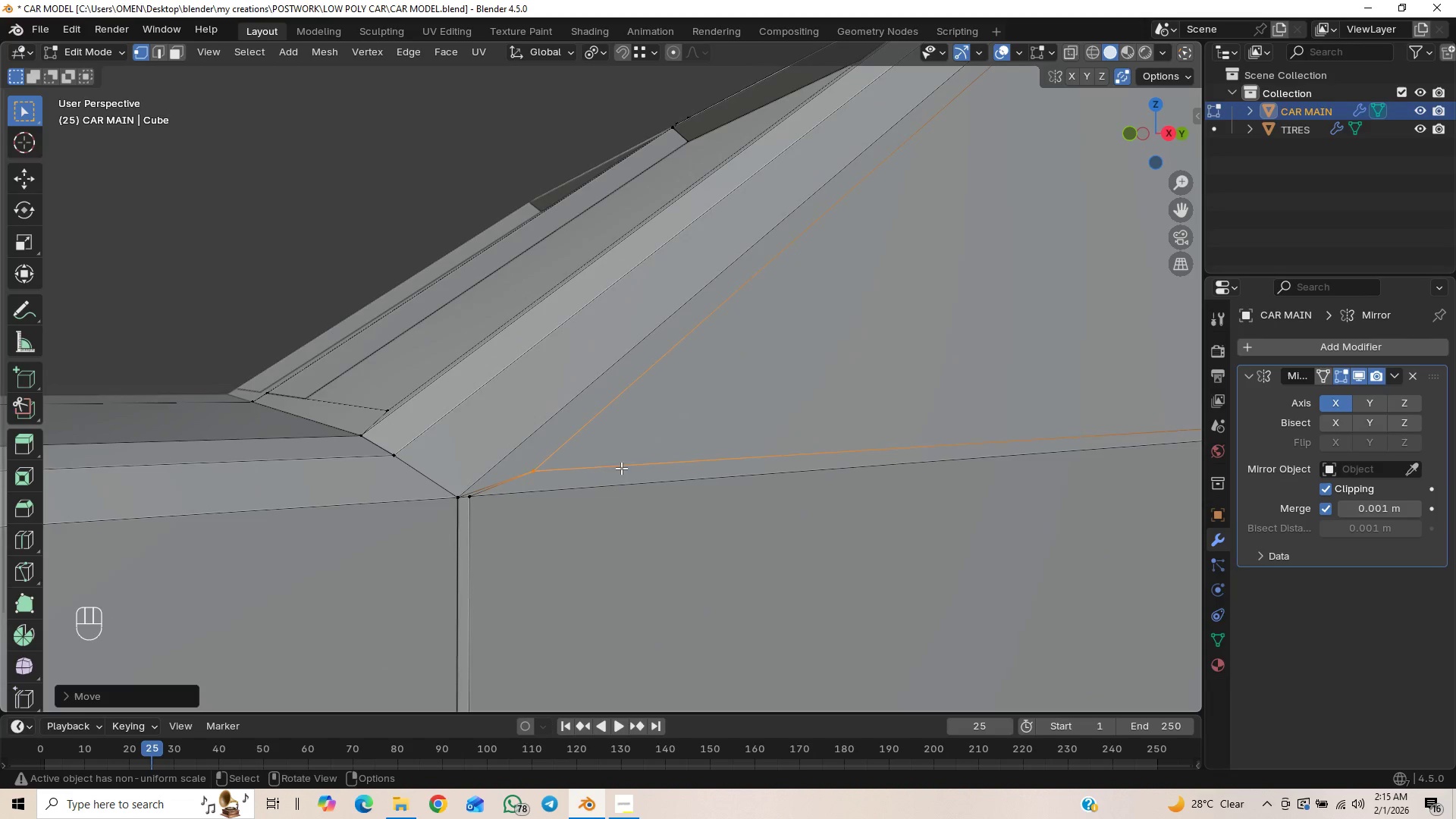 
scroll: coordinate [630, 554], scroll_direction: down, amount: 9.0
 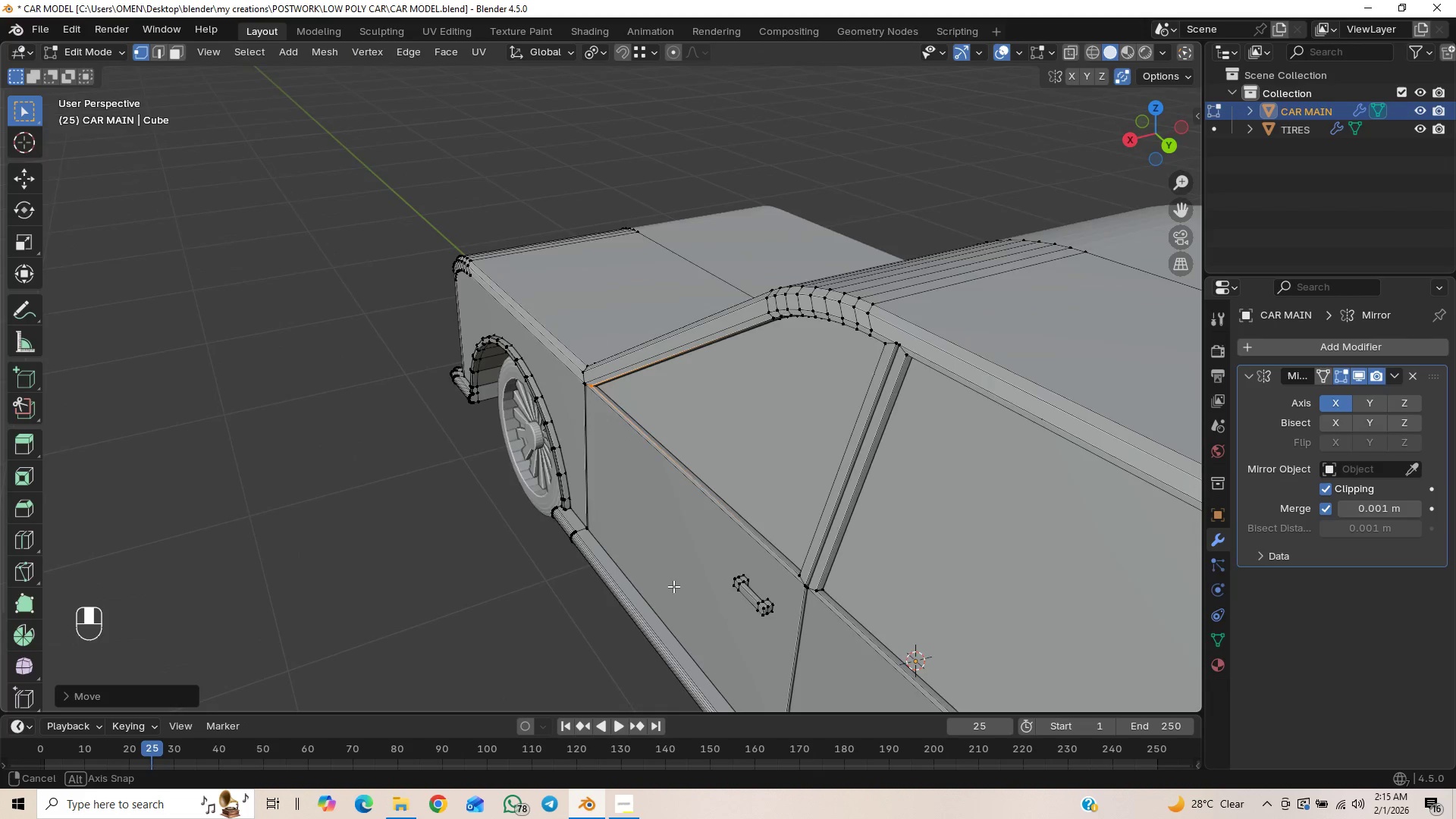 
hold_key(key=ShiftLeft, duration=0.55)
 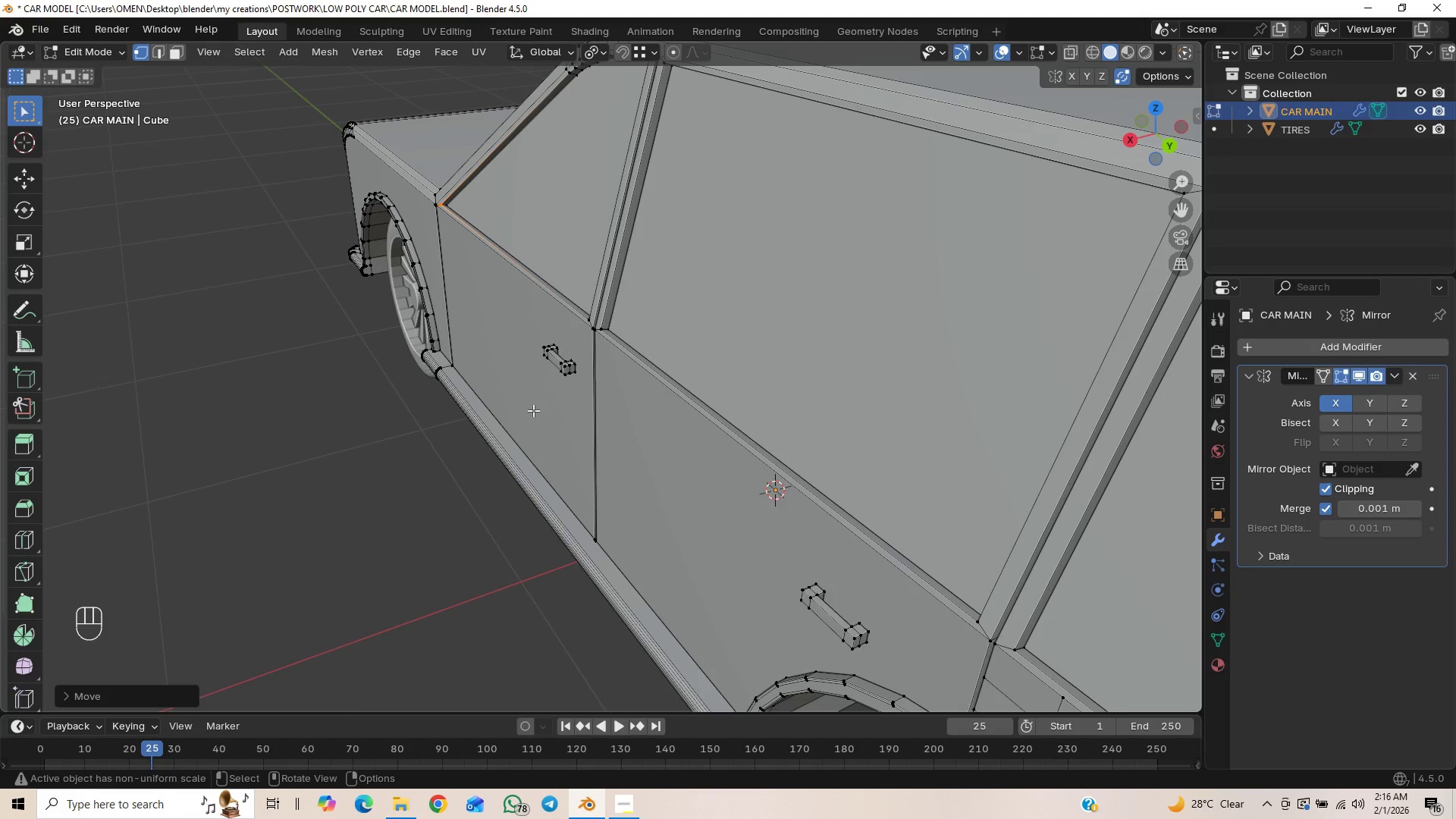 
hold_key(key=ShiftLeft, duration=0.53)
scroll: coordinate [574, 424], scroll_direction: up, amount: 1.0
 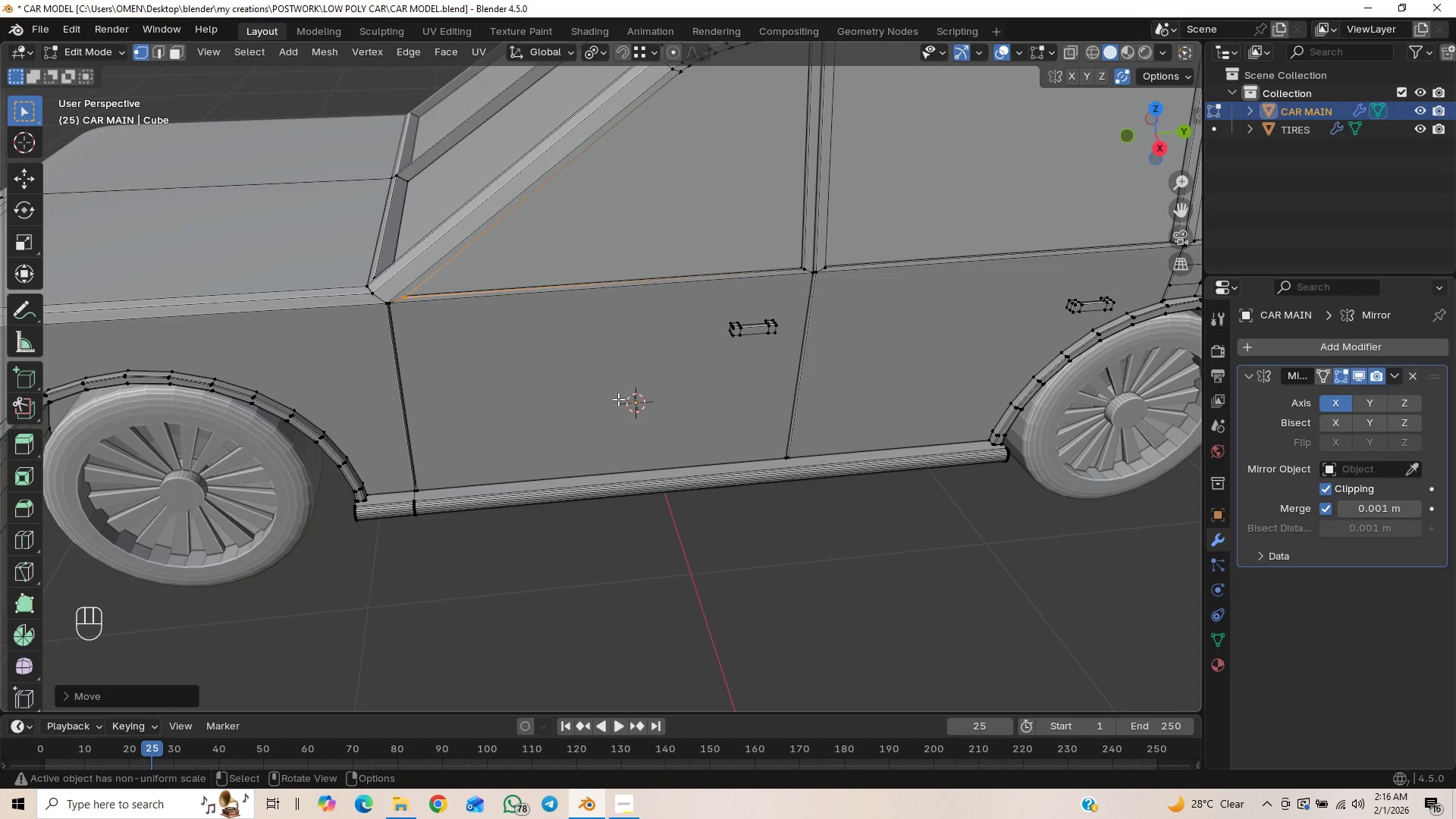 
key(Control+S)
 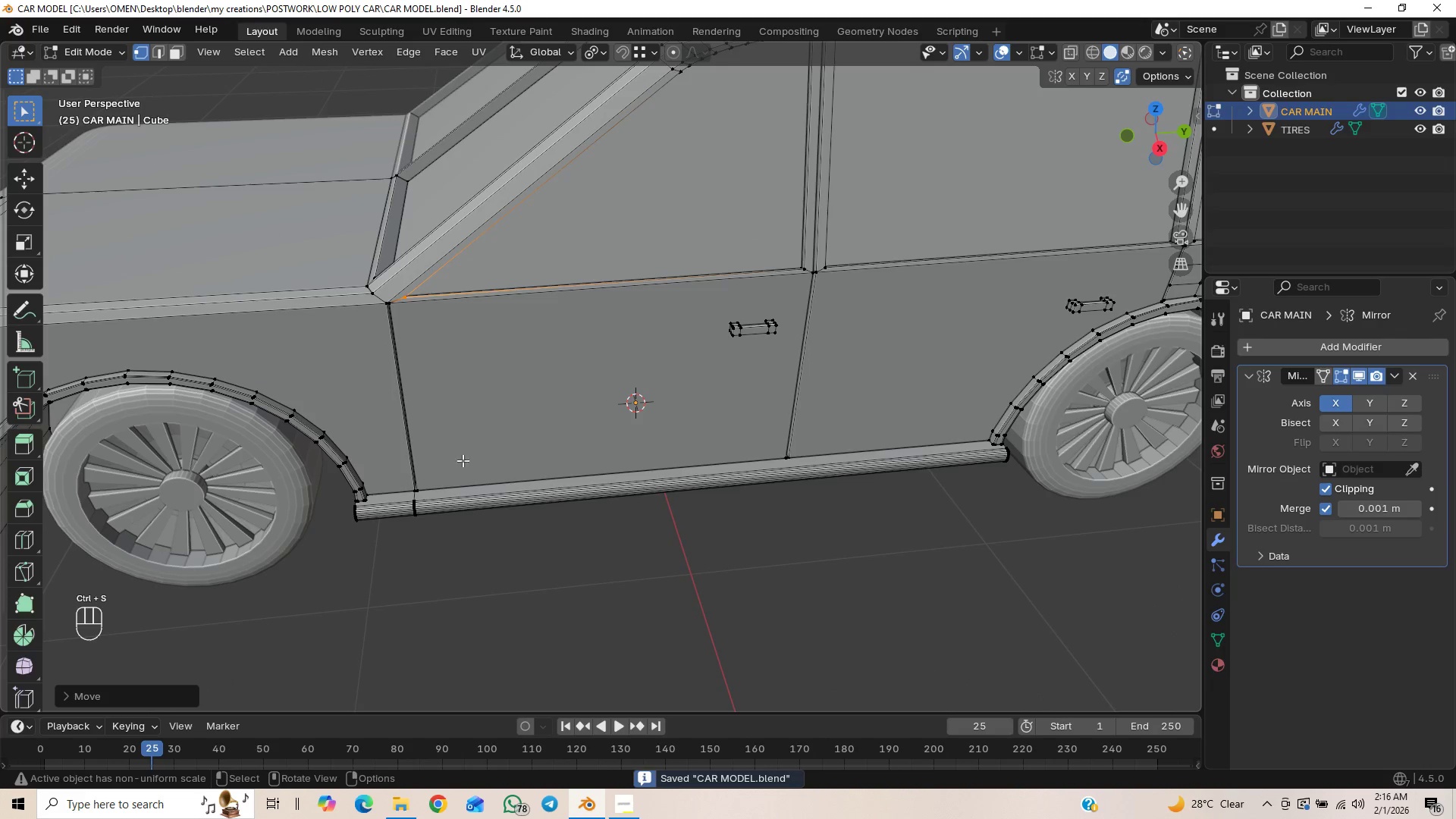 
hold_key(key=ShiftLeft, duration=0.31)
 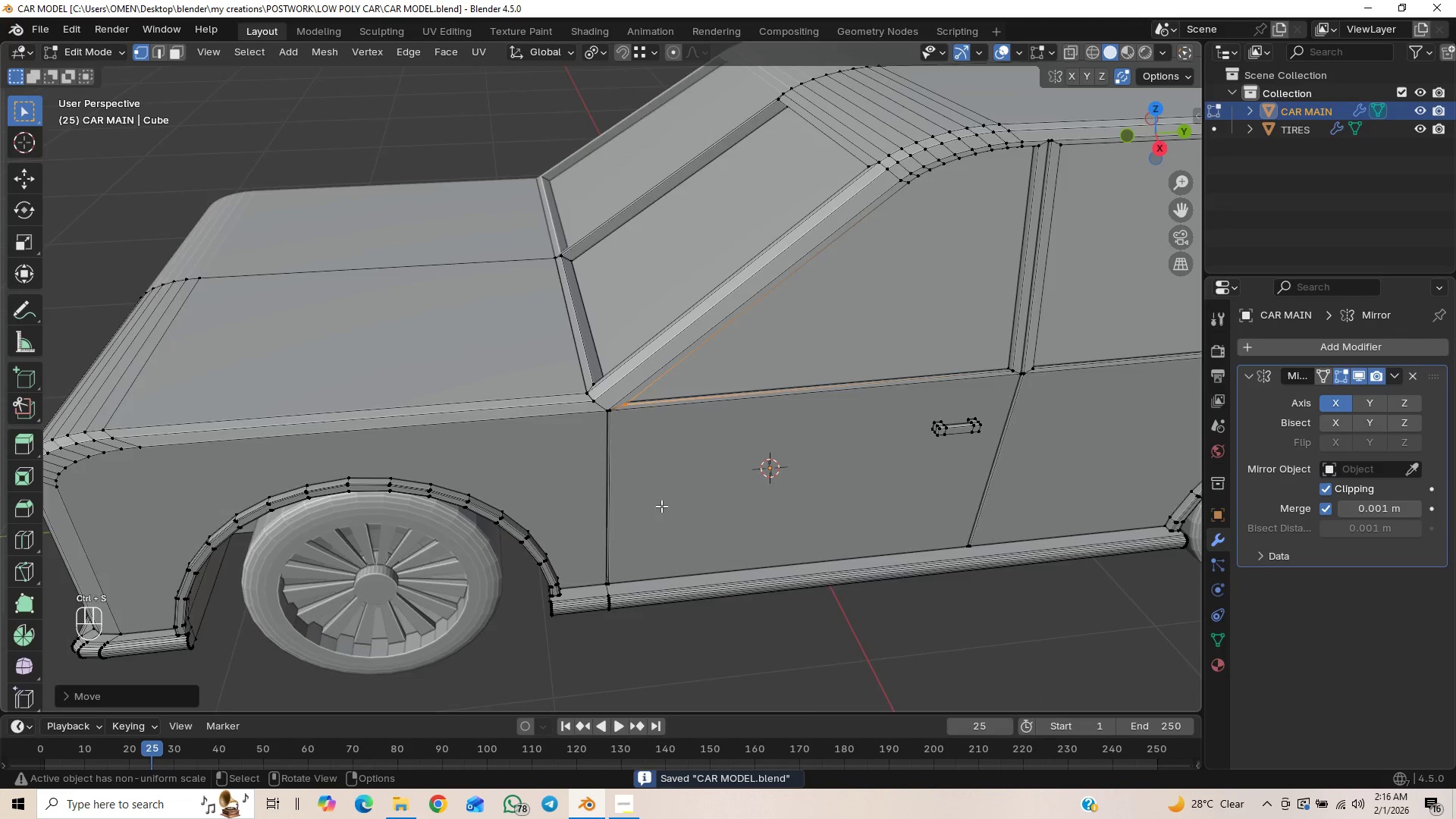 
hold_key(key=ShiftLeft, duration=0.56)
 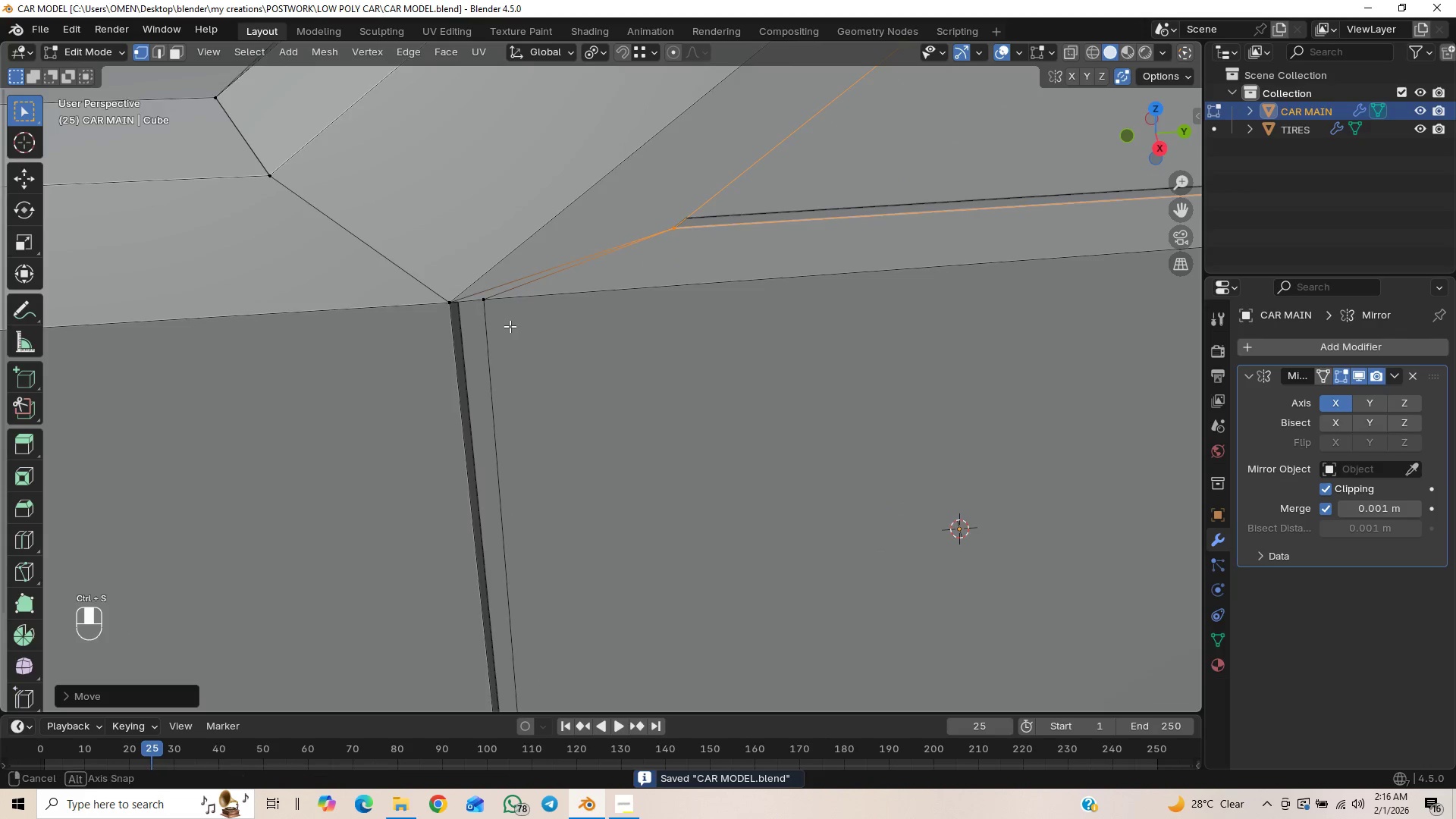 
scroll: coordinate [664, 509], scroll_direction: up, amount: 7.0
 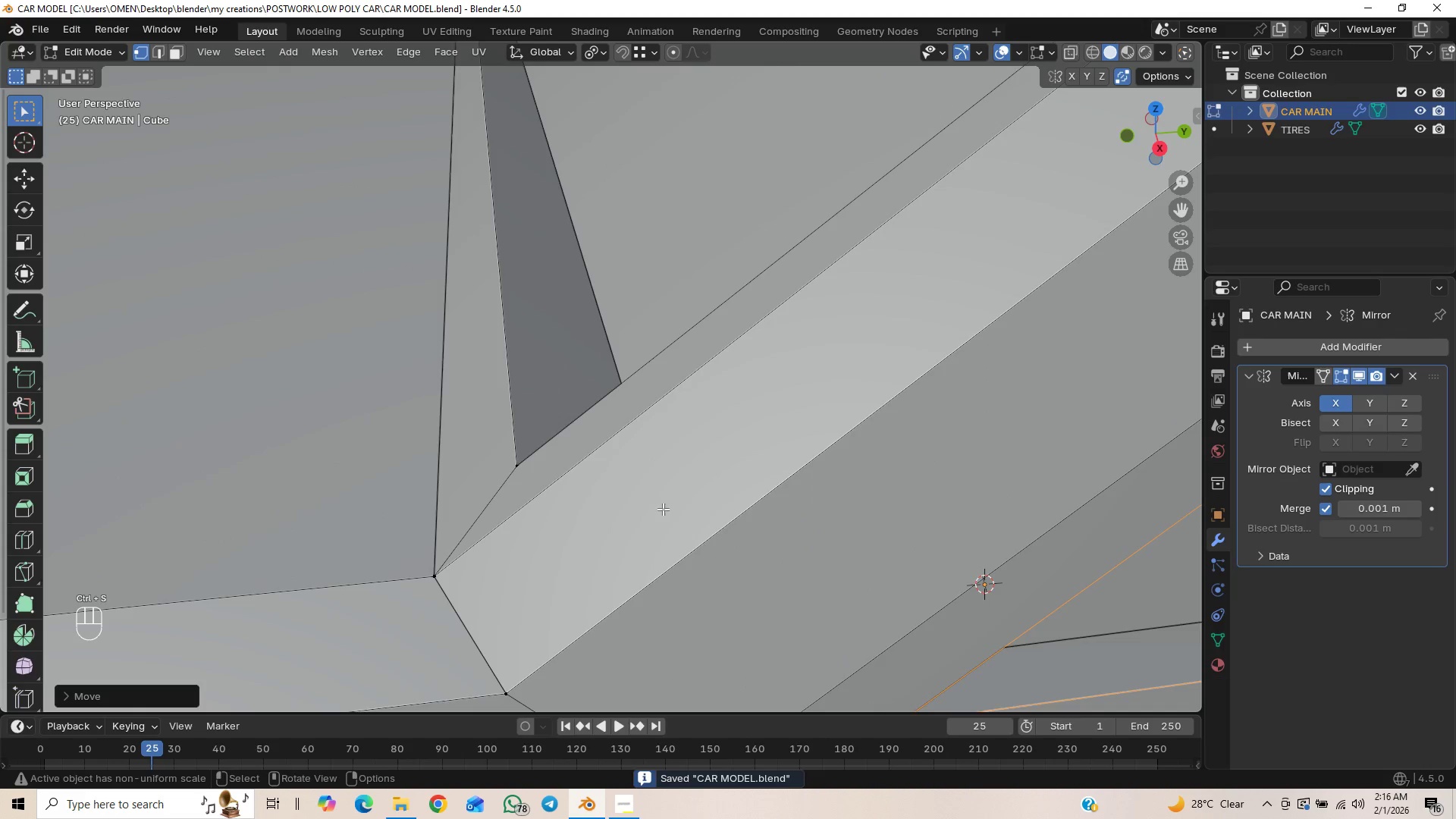 
hold_key(key=ShiftLeft, duration=1.56)
 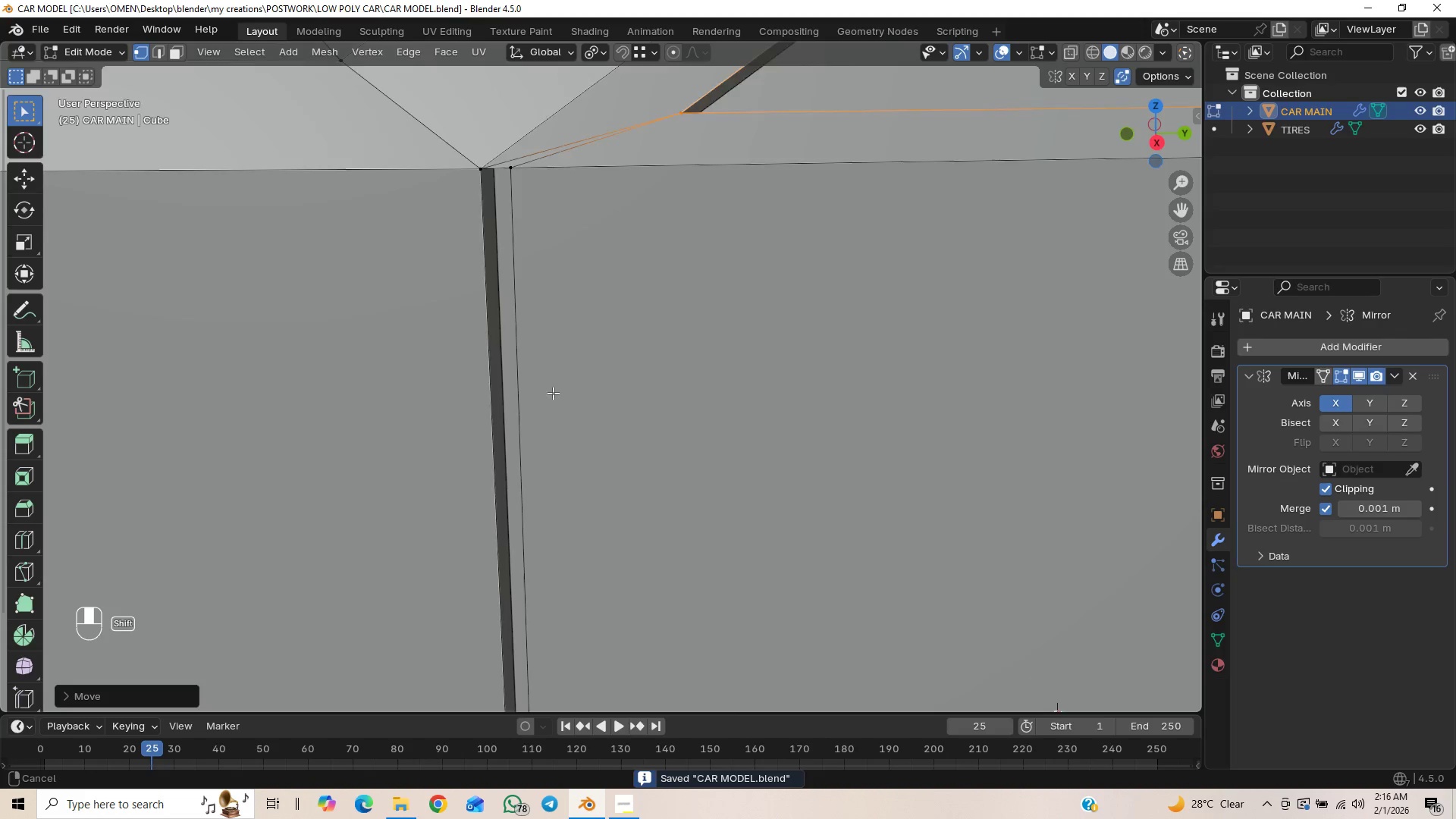 
key(Shift+ShiftLeft)
 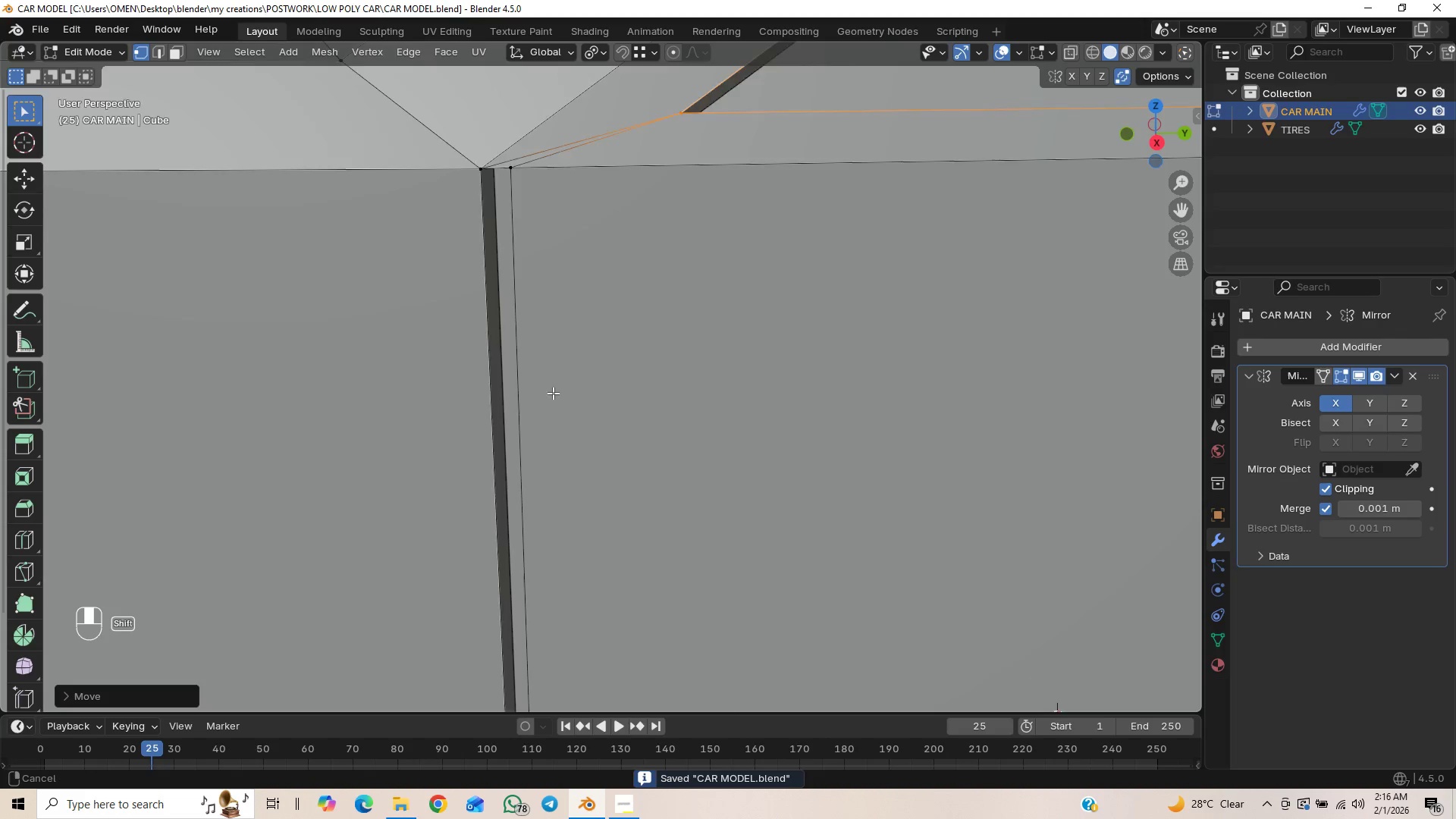 
key(Shift+ShiftLeft)
 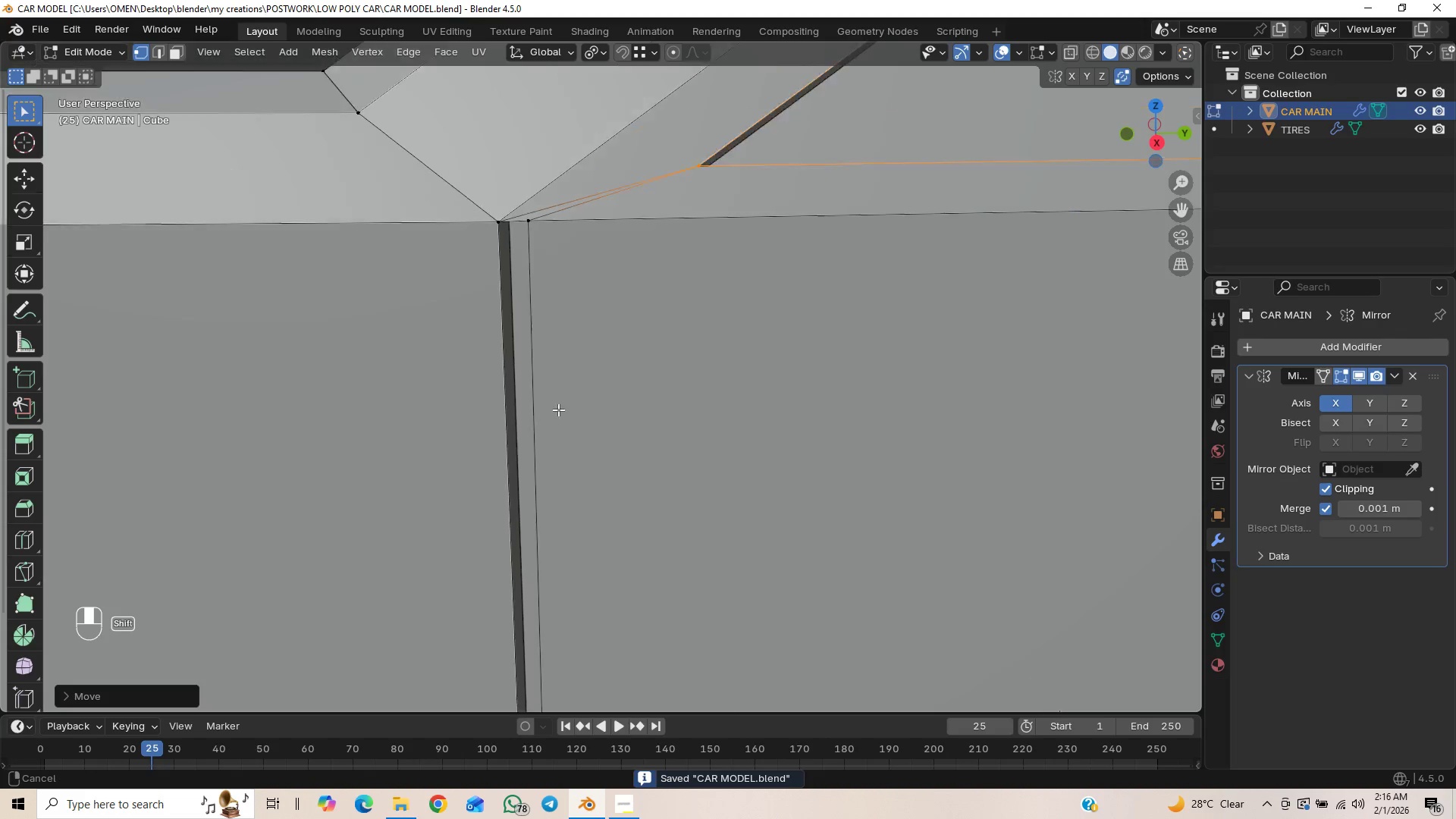 
key(Shift+ShiftLeft)
 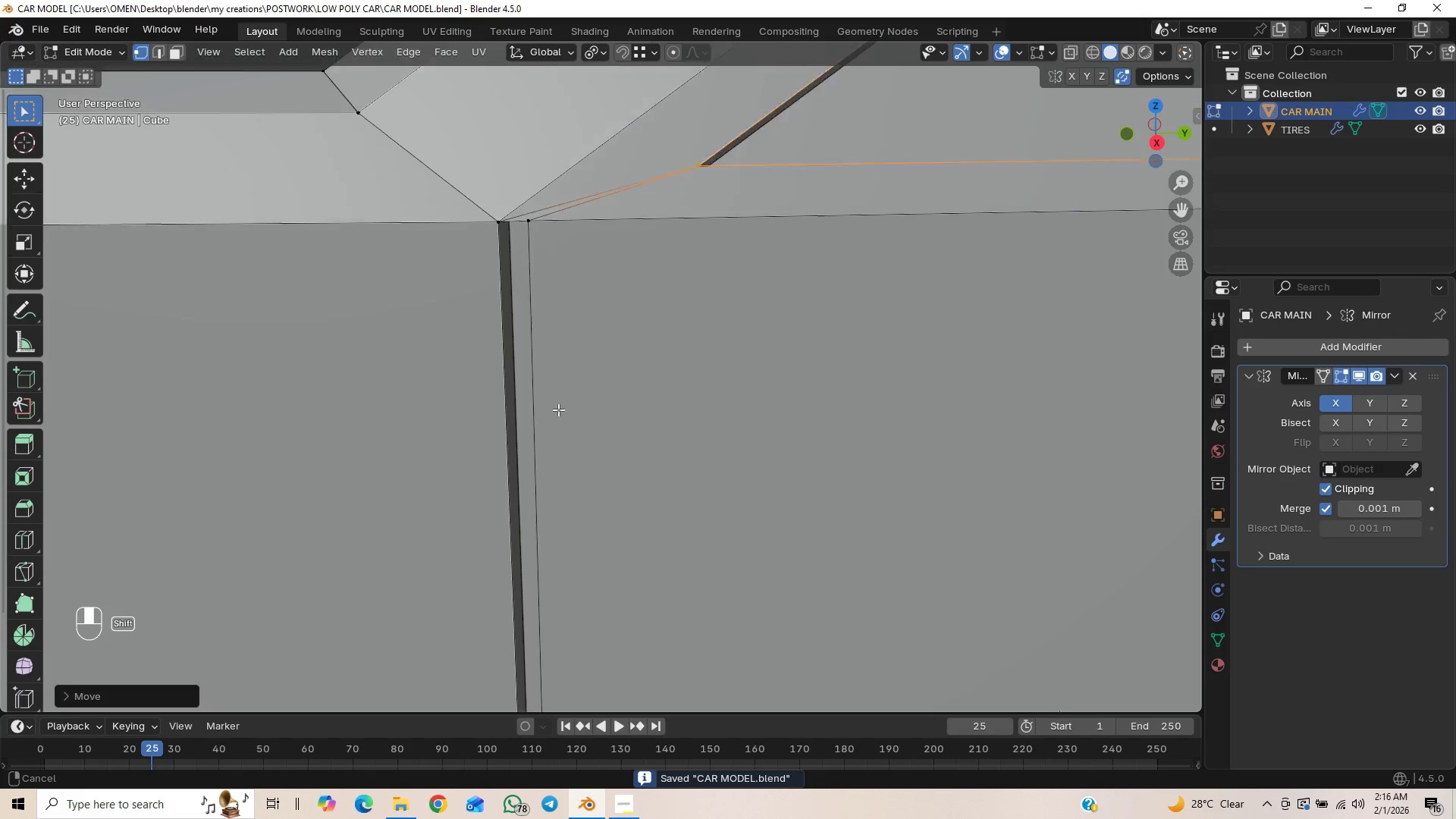 
key(Shift+ShiftLeft)
 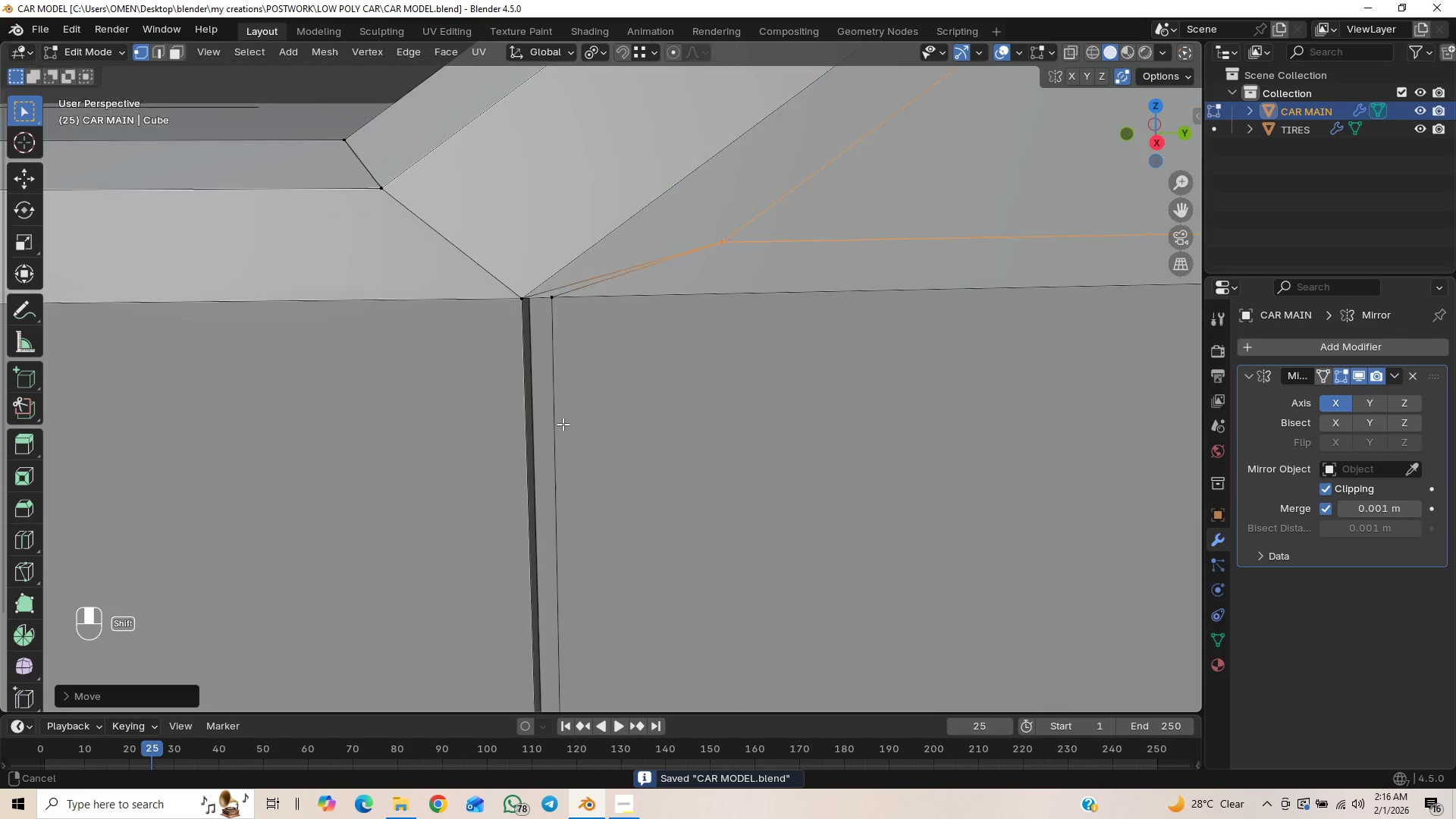 
key(Shift+ShiftLeft)
 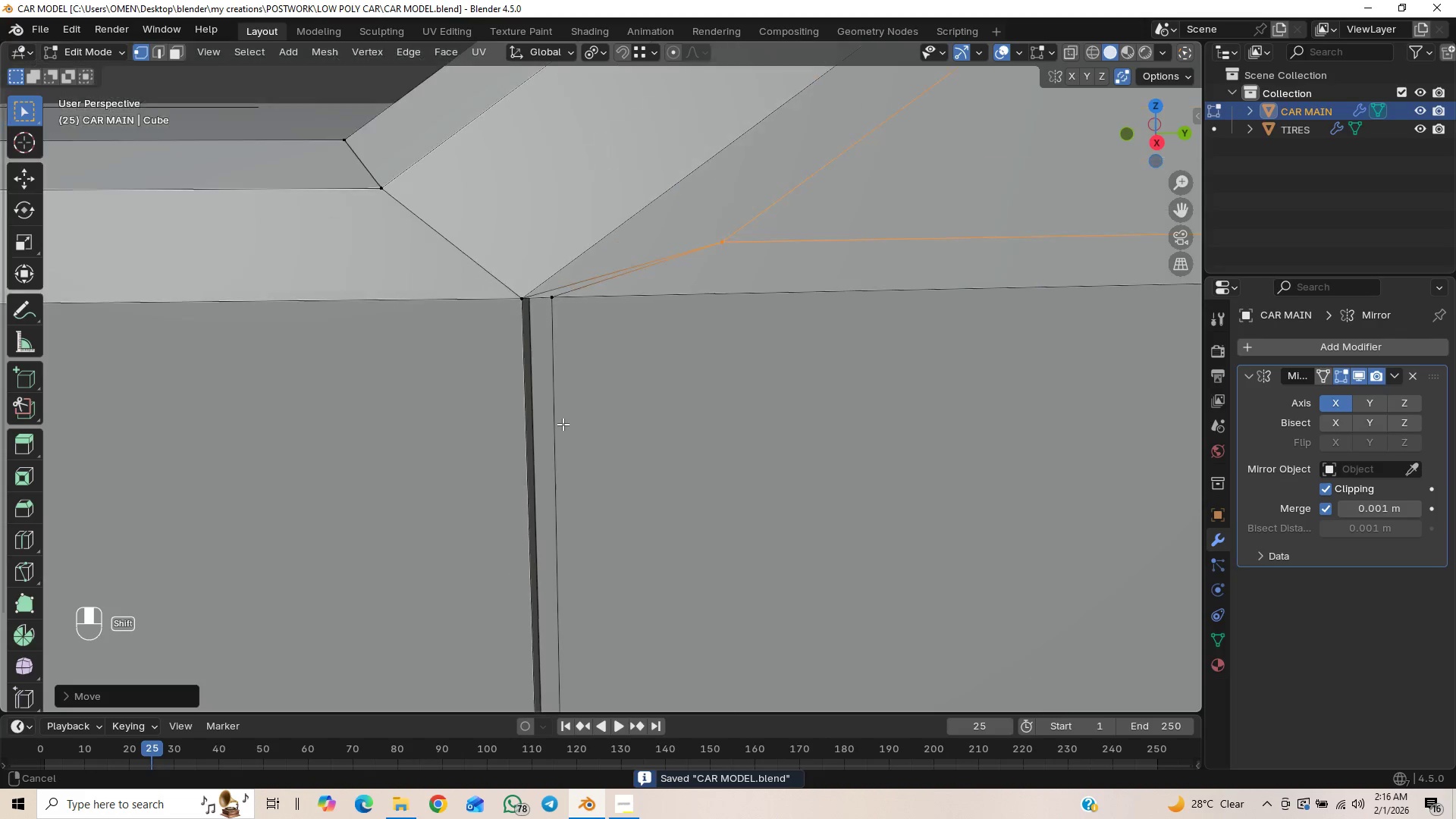 
key(Shift+ShiftLeft)
 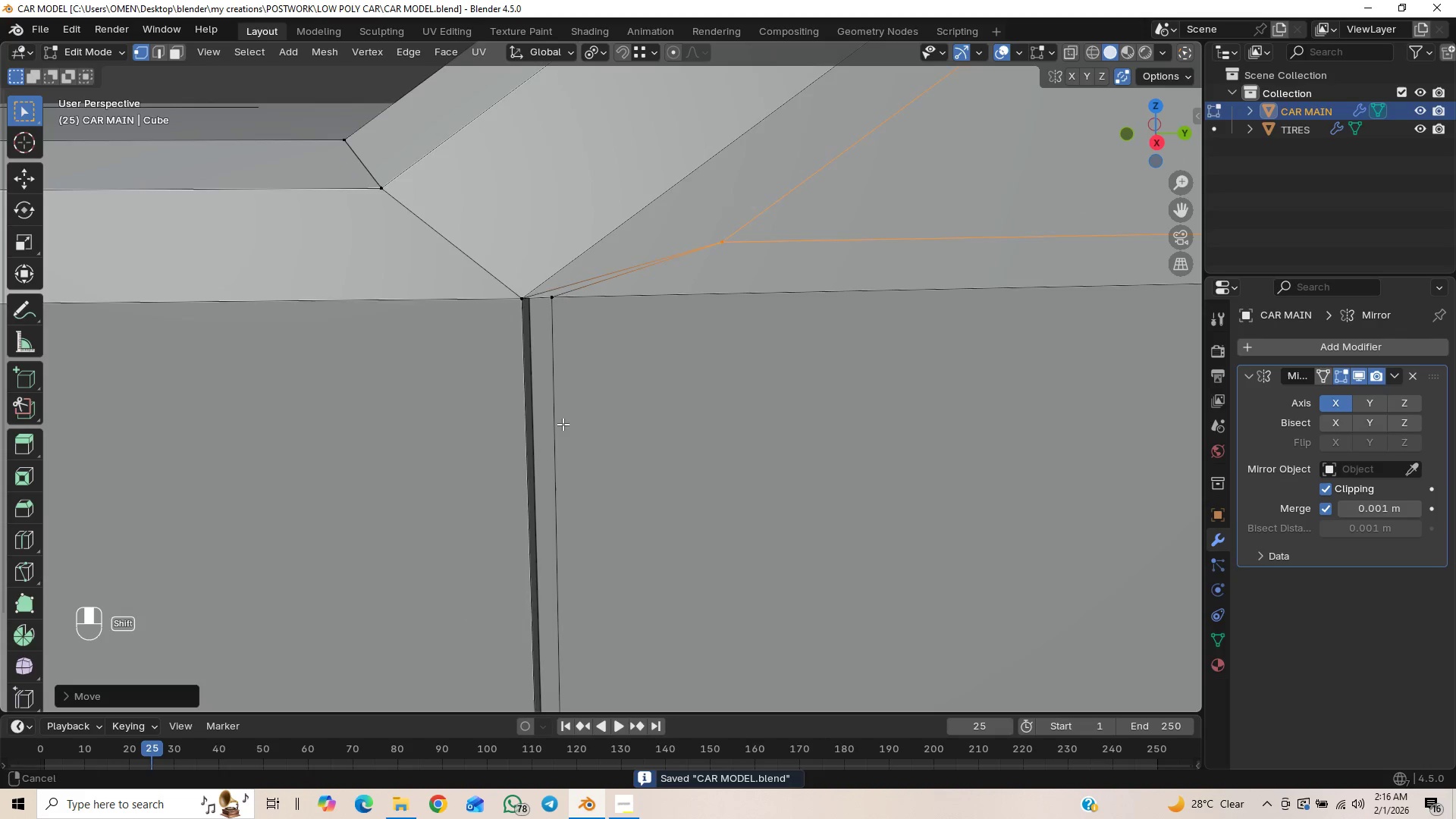 
key(Shift+ShiftLeft)
 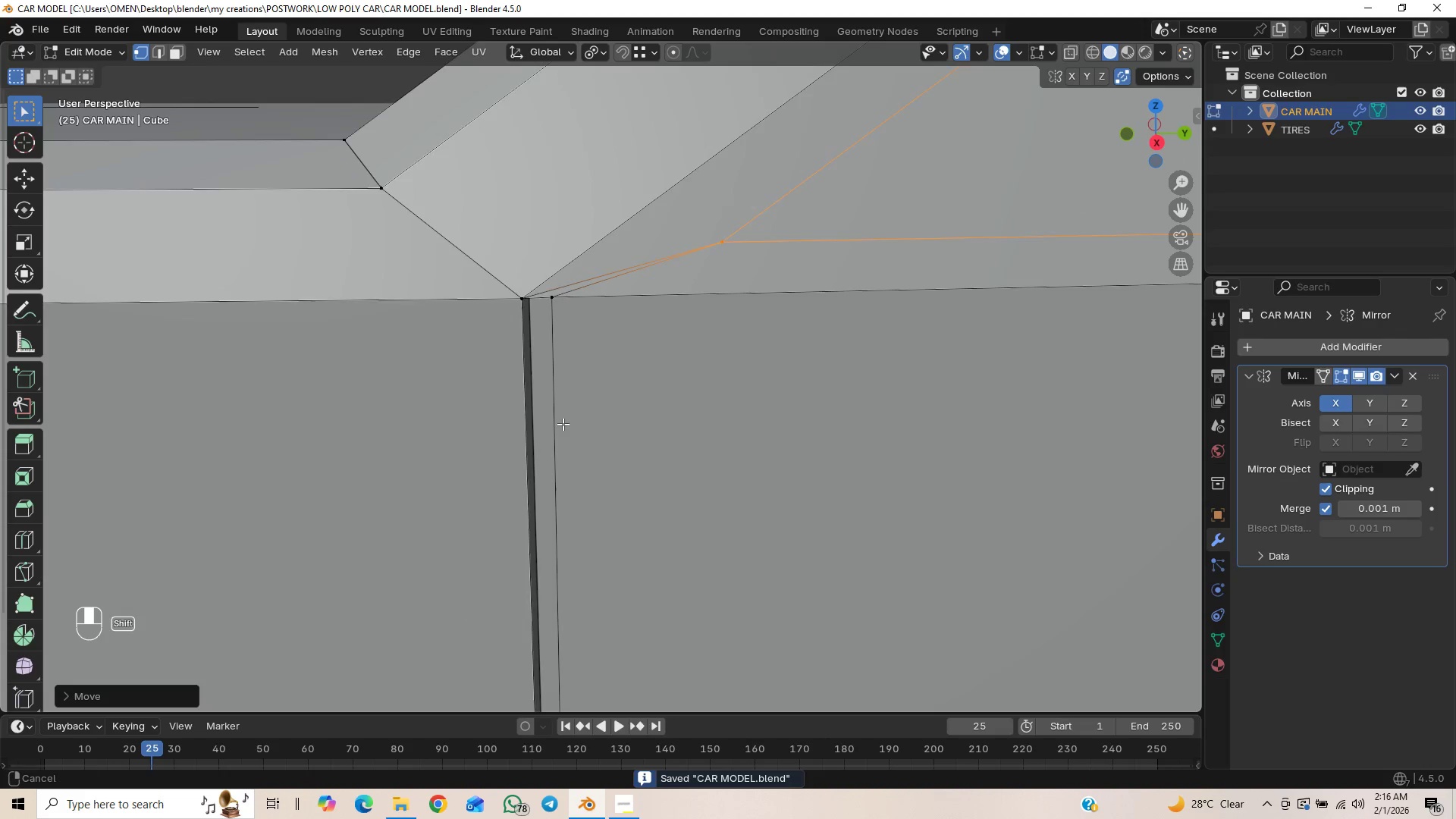 
key(Shift+ShiftLeft)
 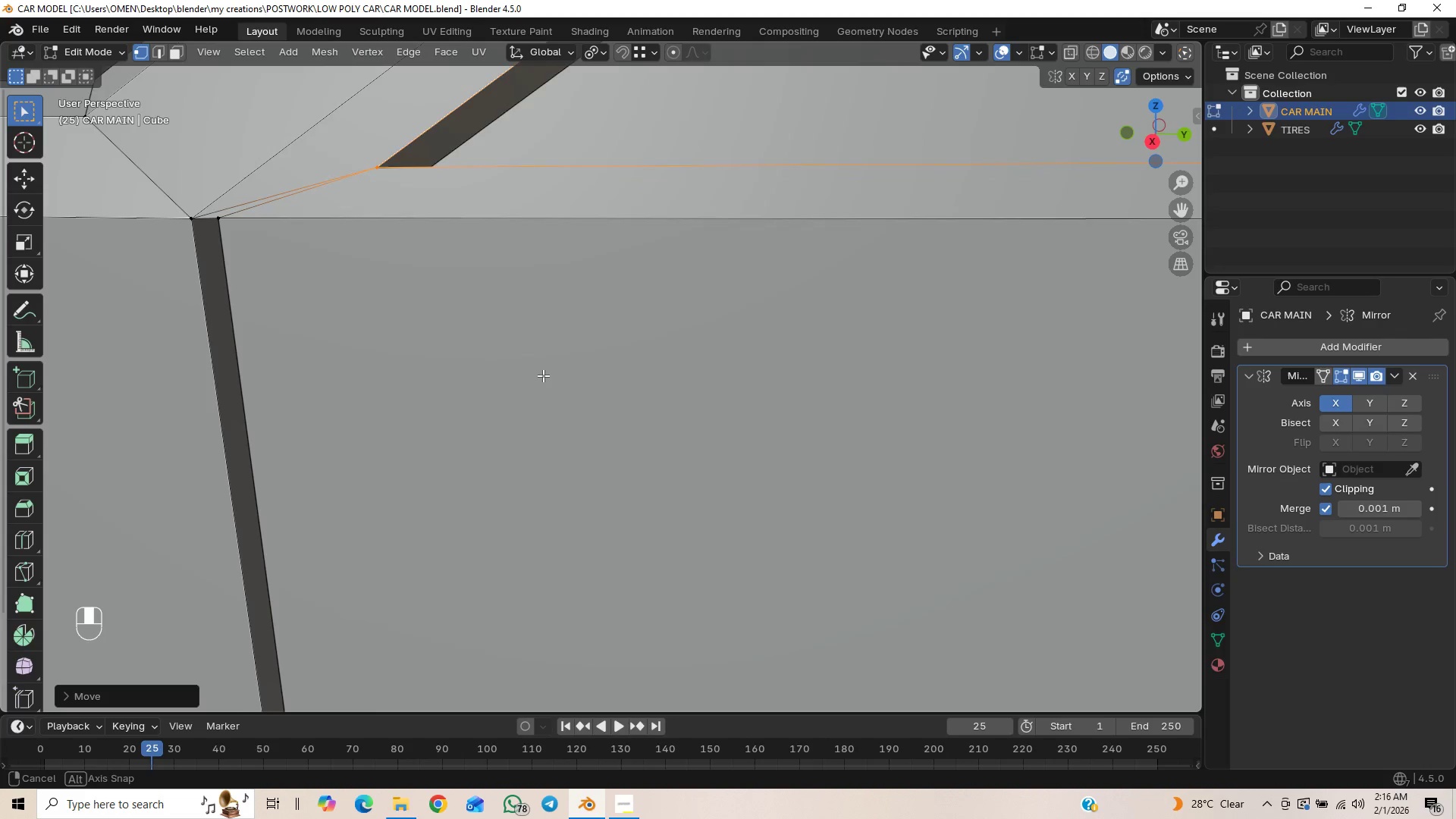 
hold_key(key=ShiftLeft, duration=1.42)
 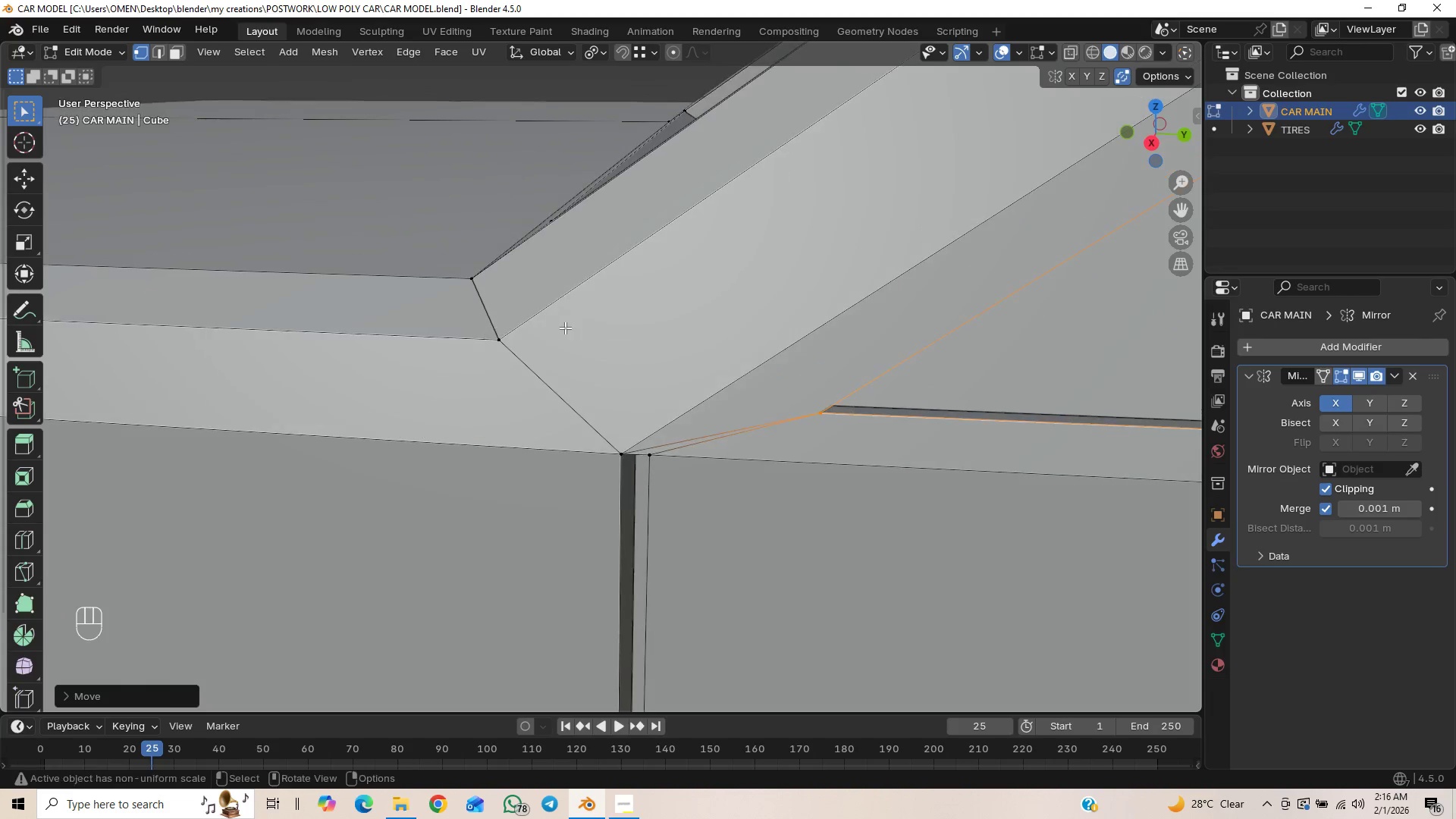 
wait(6.73)
 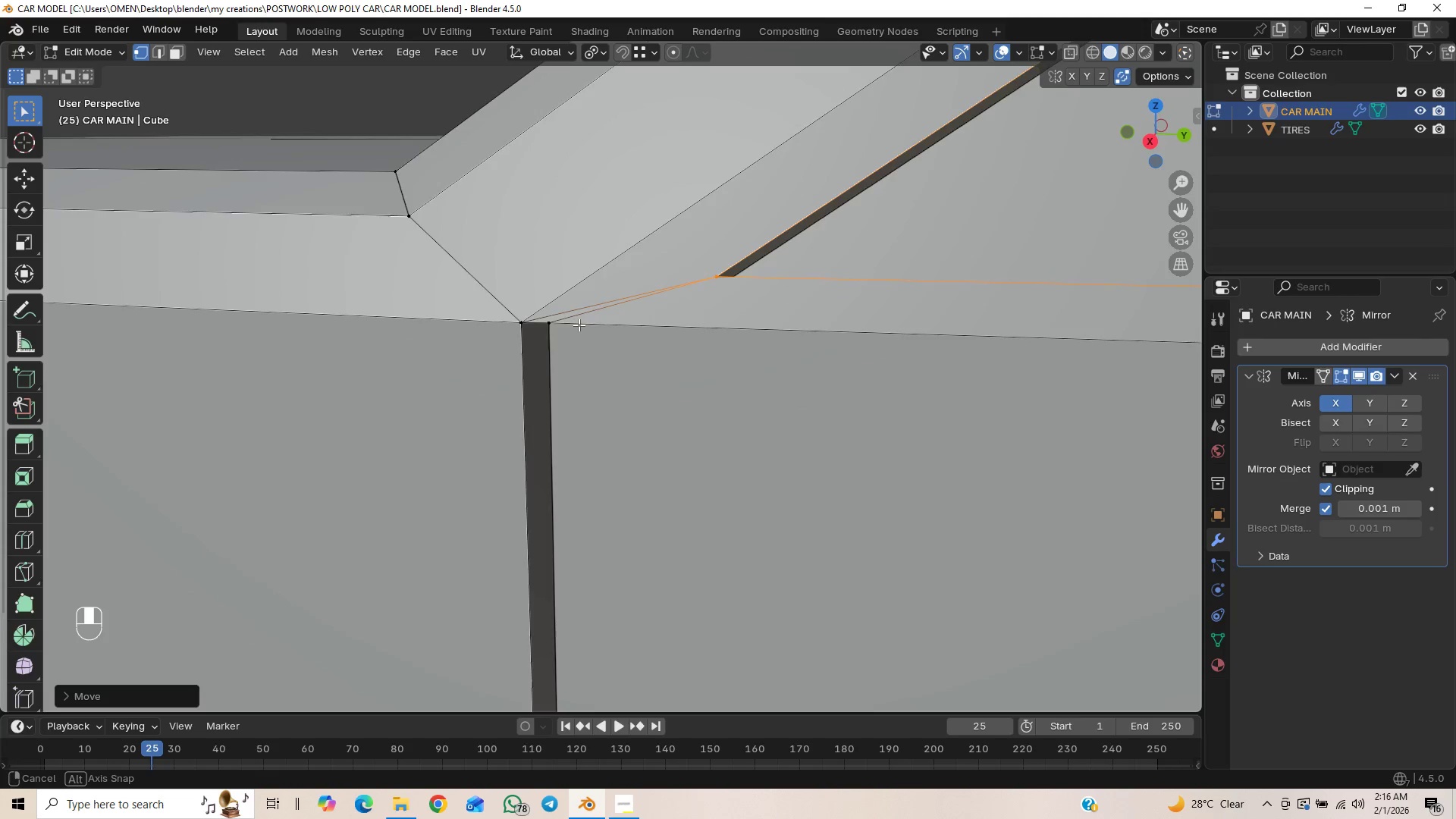 
left_click([690, 439])
 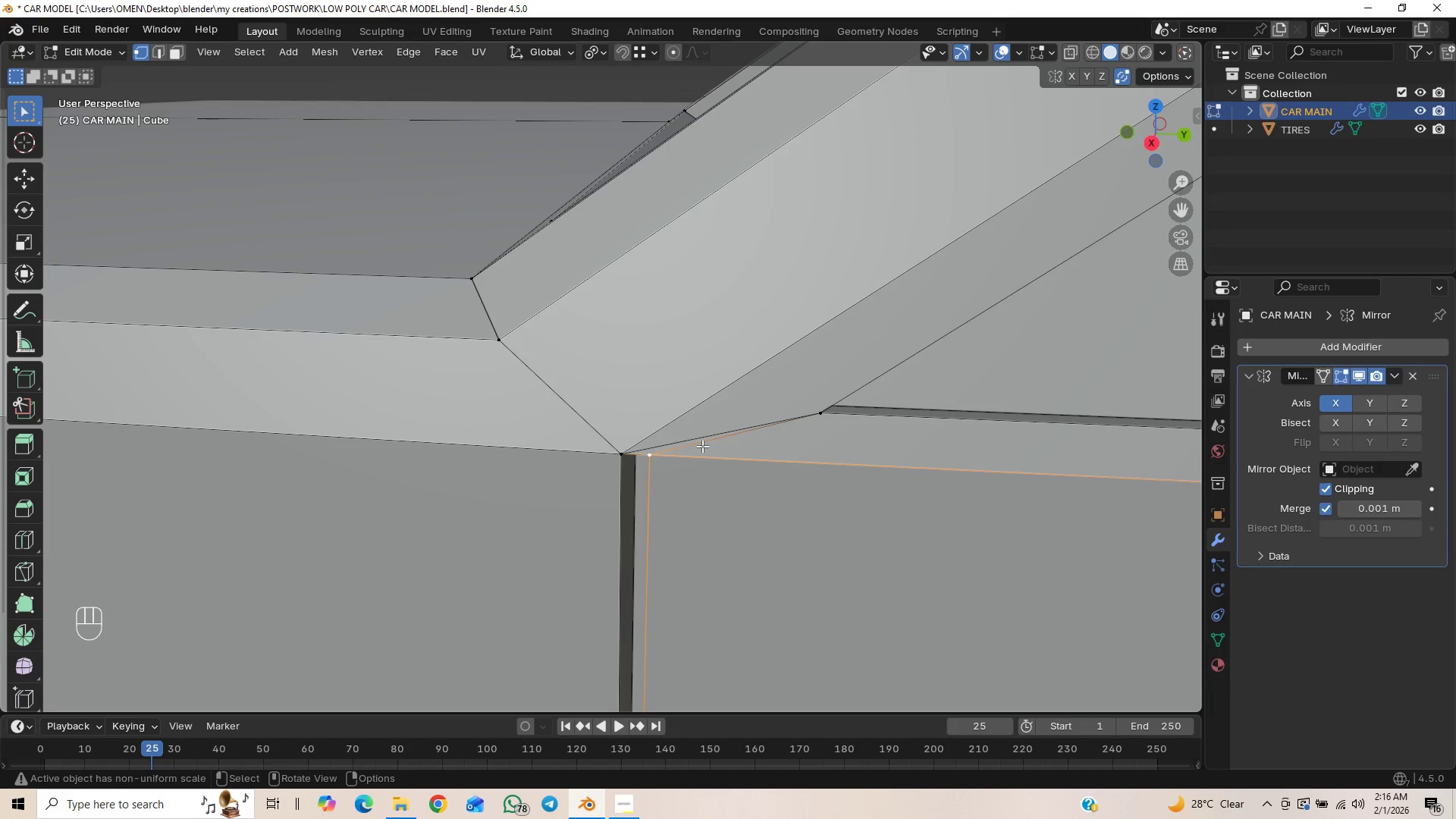 
key(2)
 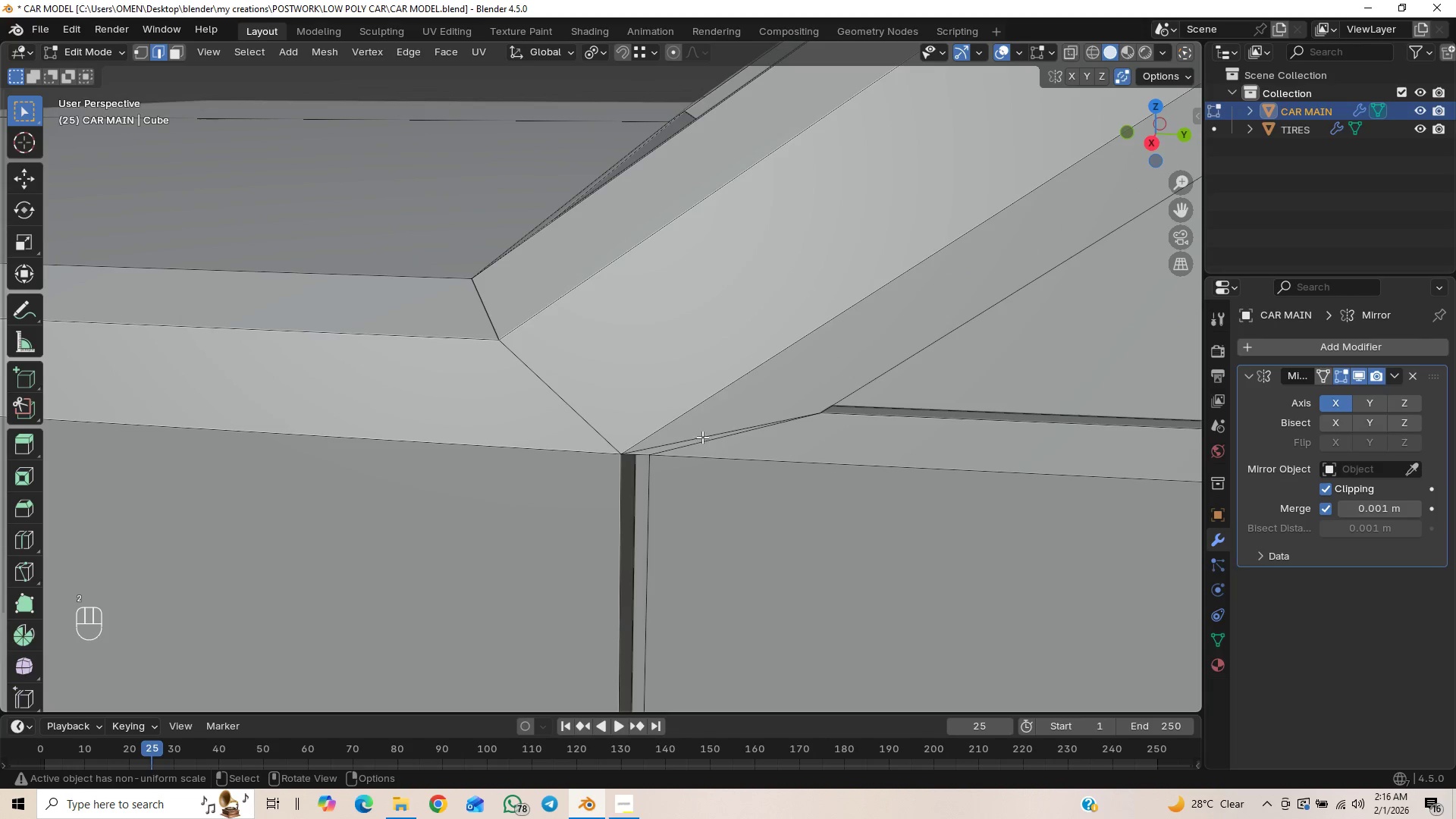 
left_click([702, 431])
 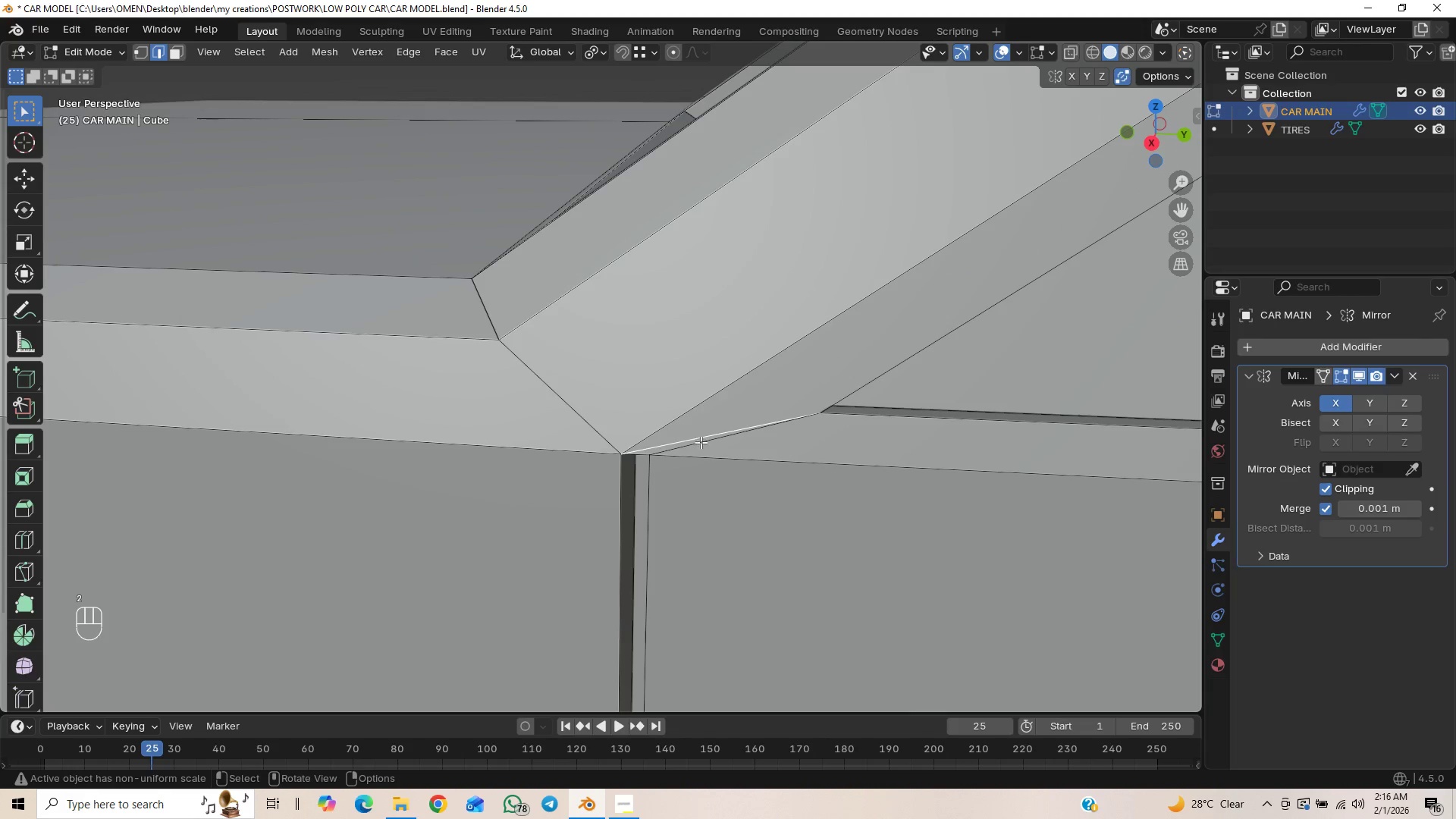 
hold_key(key=ShiftLeft, duration=1.5)
 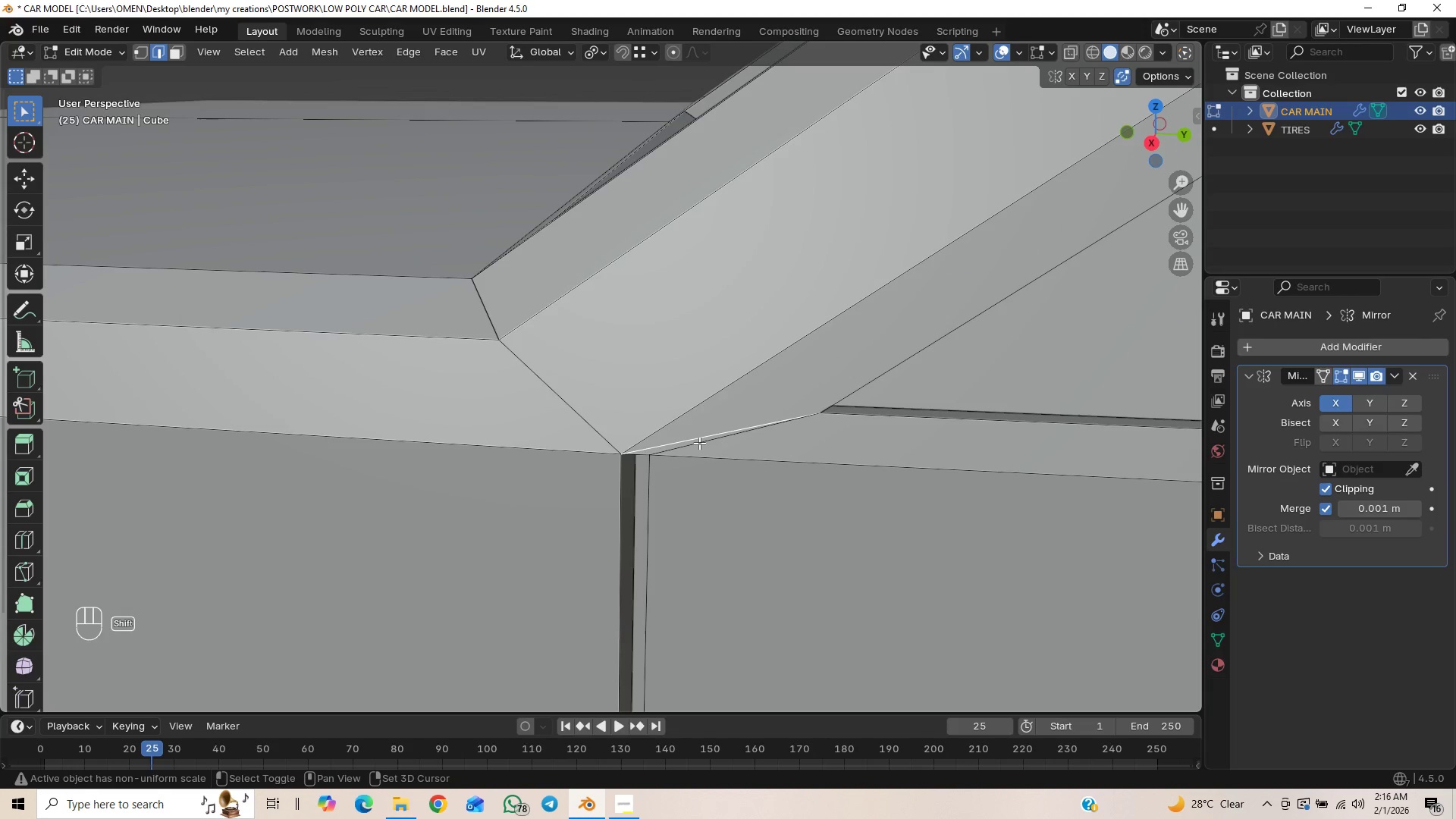 
hold_key(key=ShiftLeft, duration=0.83)
left_click([699, 443])
 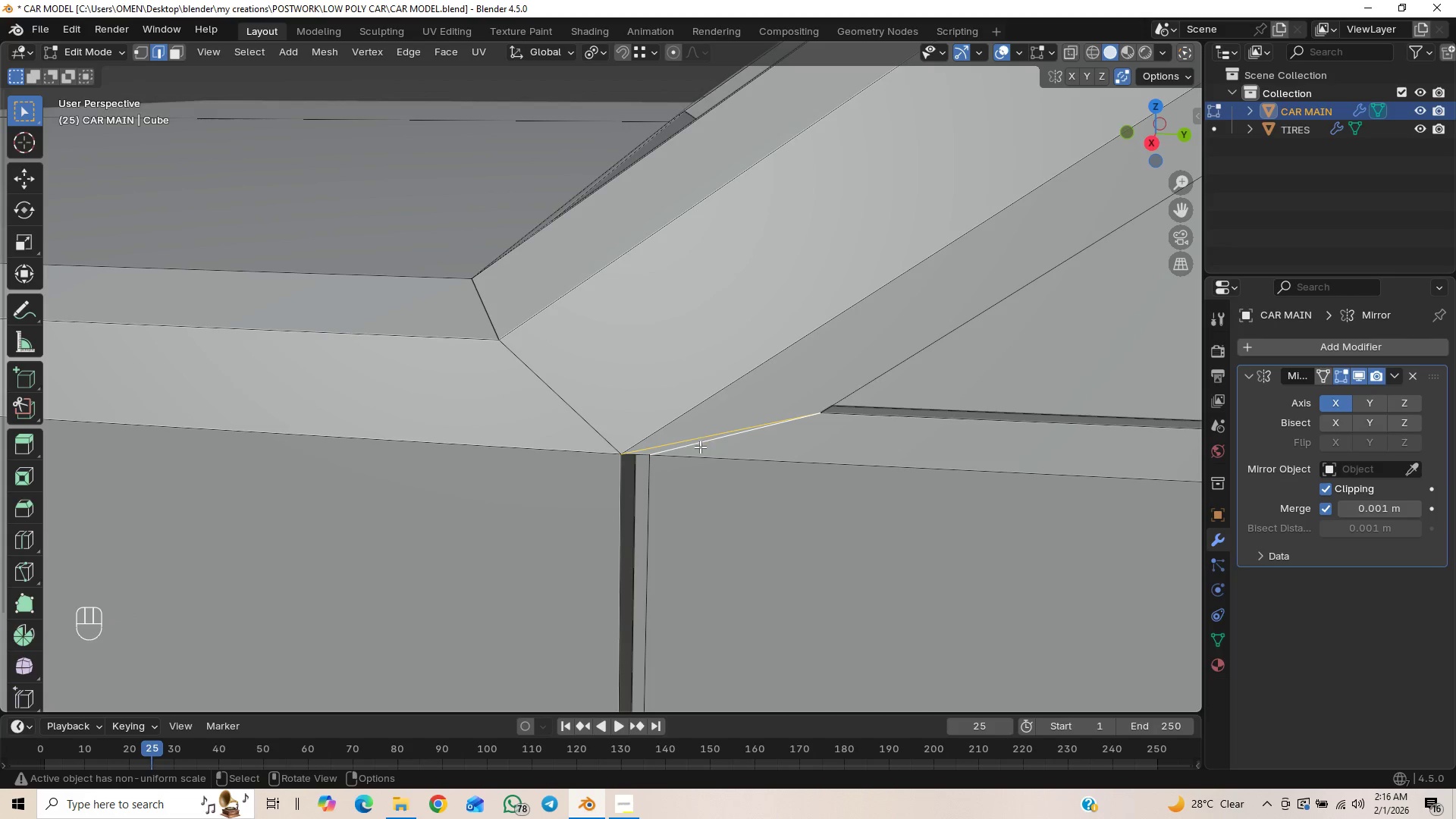 
key(Control+X)
 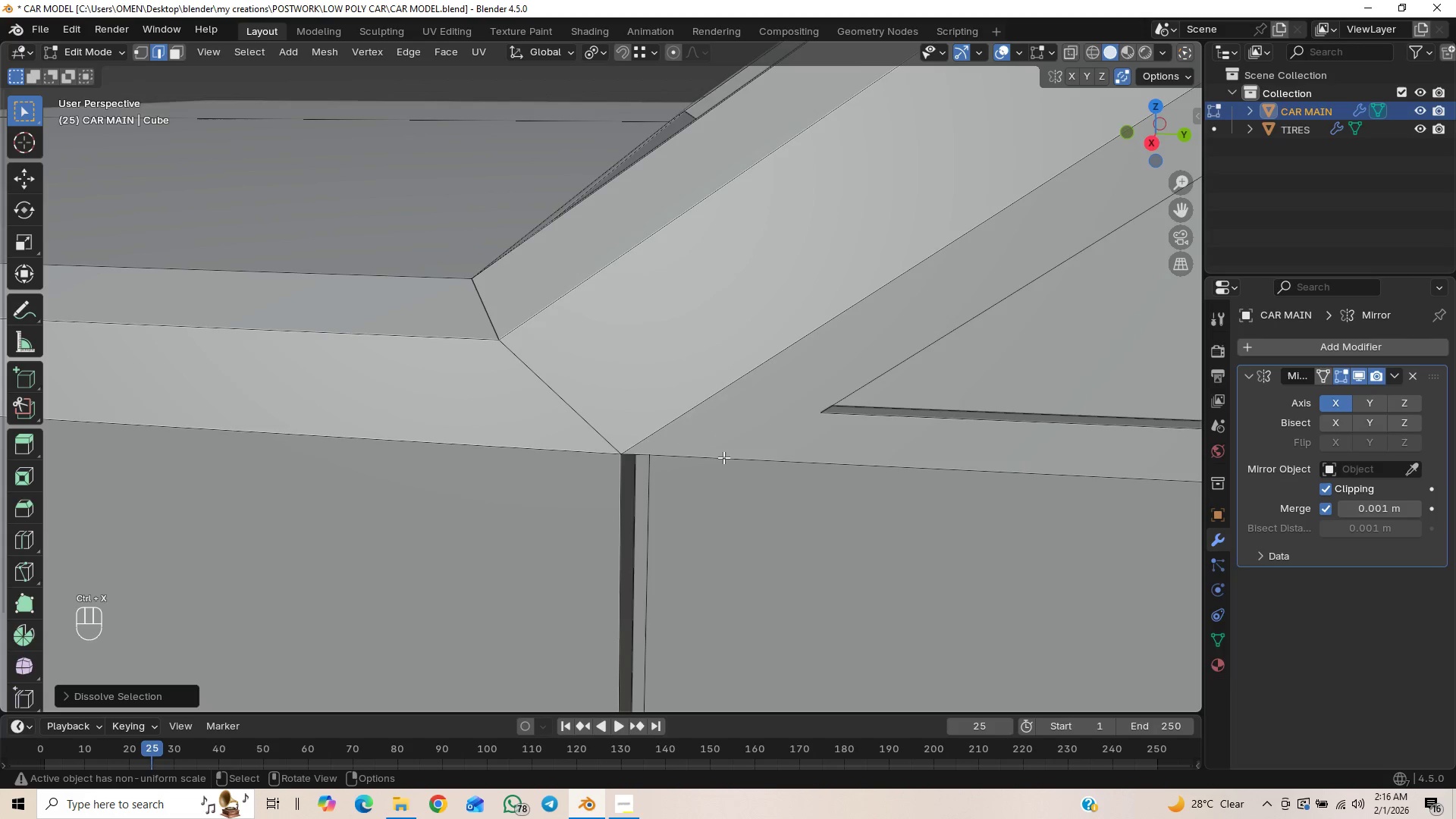 
scroll: coordinate [706, 432], scroll_direction: down, amount: 2.0
 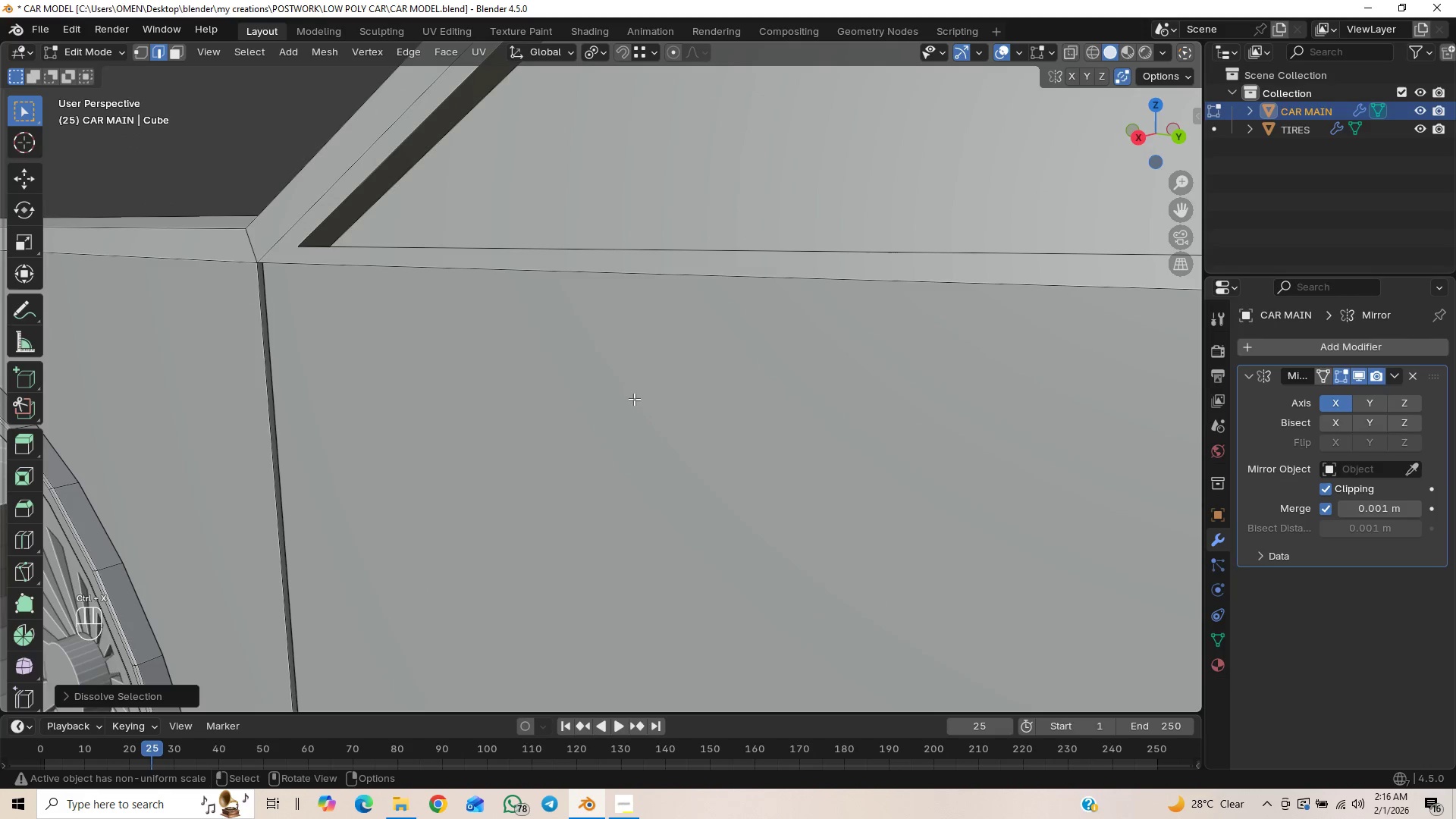 
key(Control+S)
 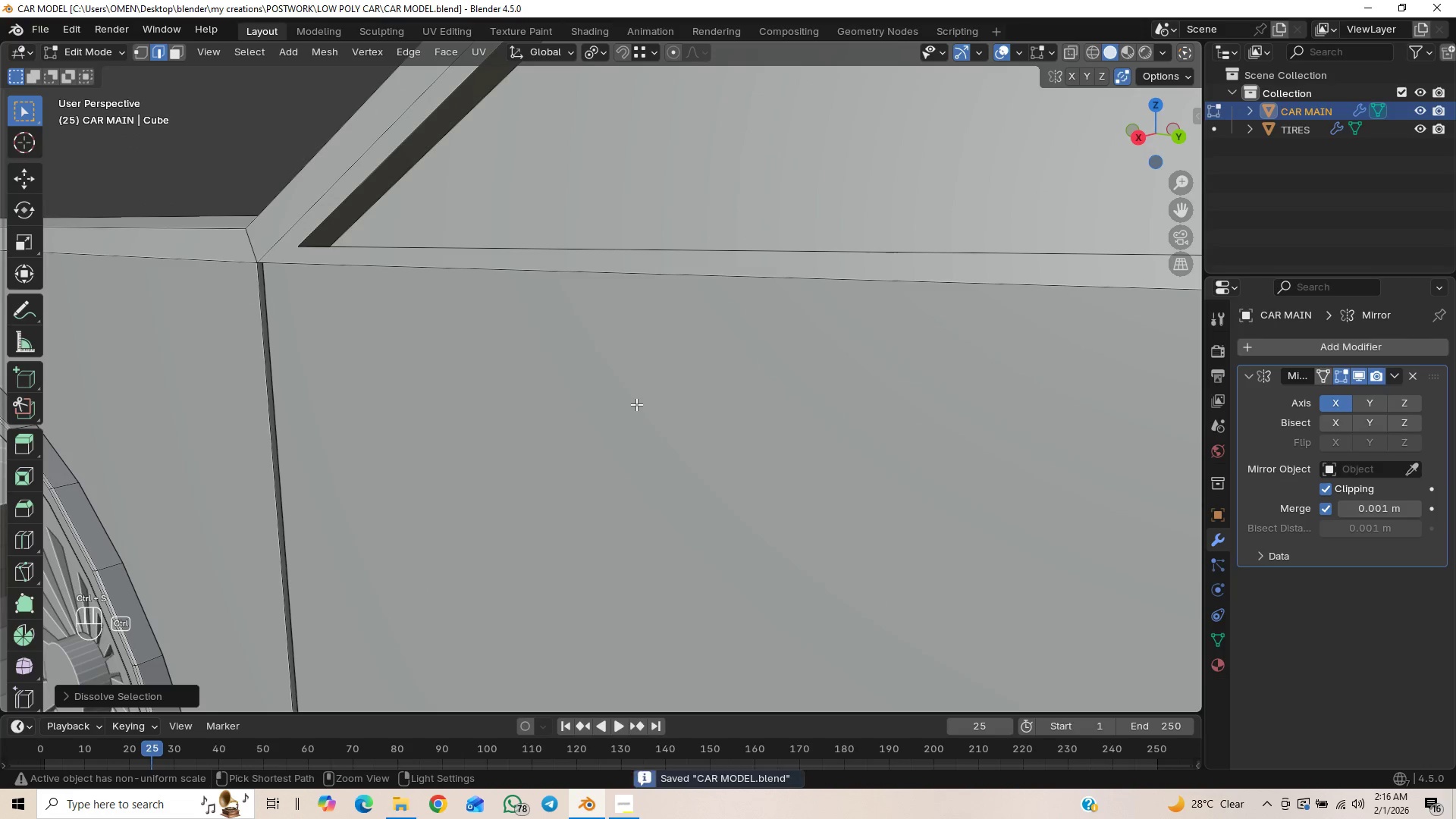 
scroll: coordinate [633, 405], scroll_direction: down, amount: 2.0
 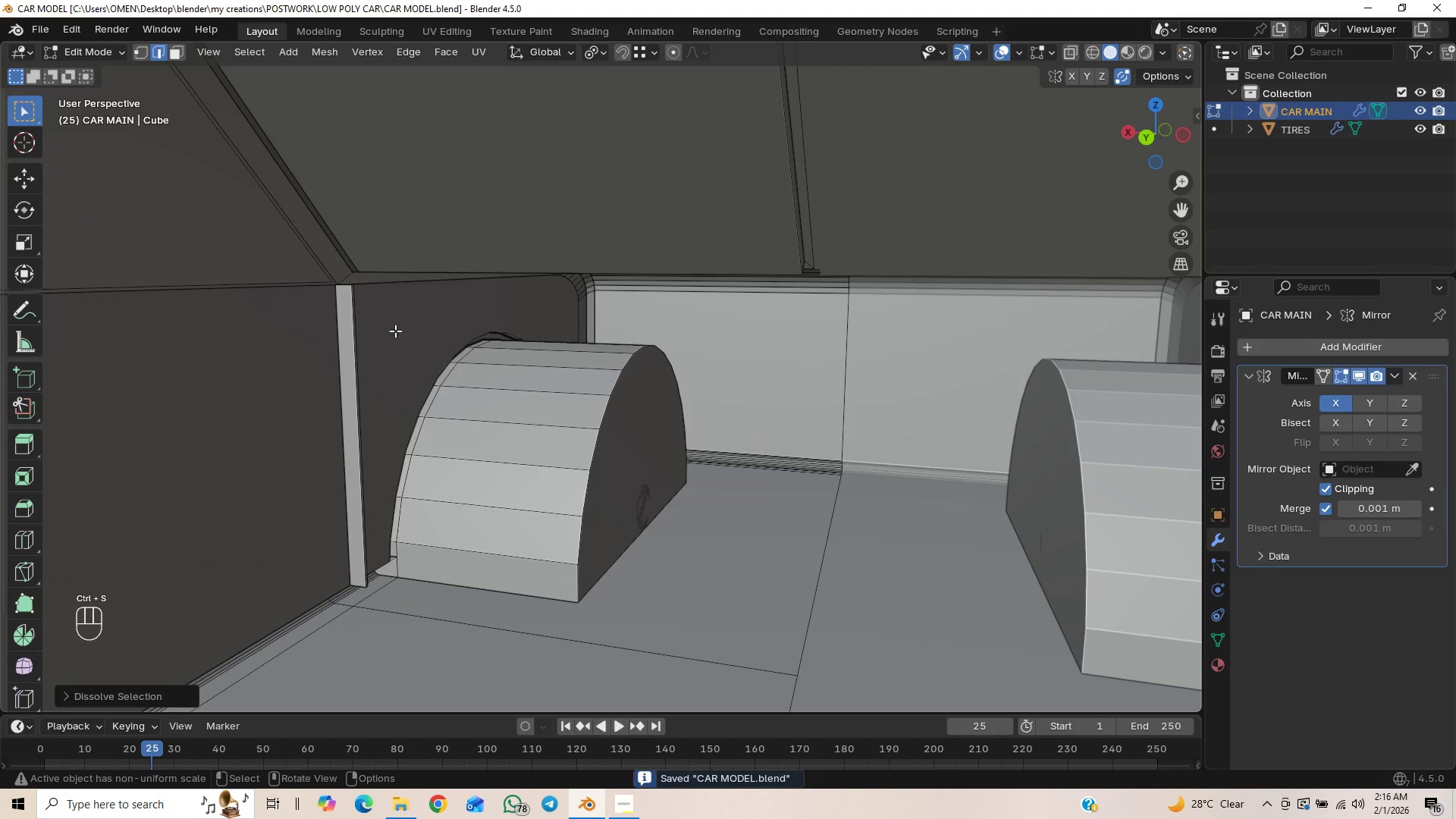 
key(Control+S)
 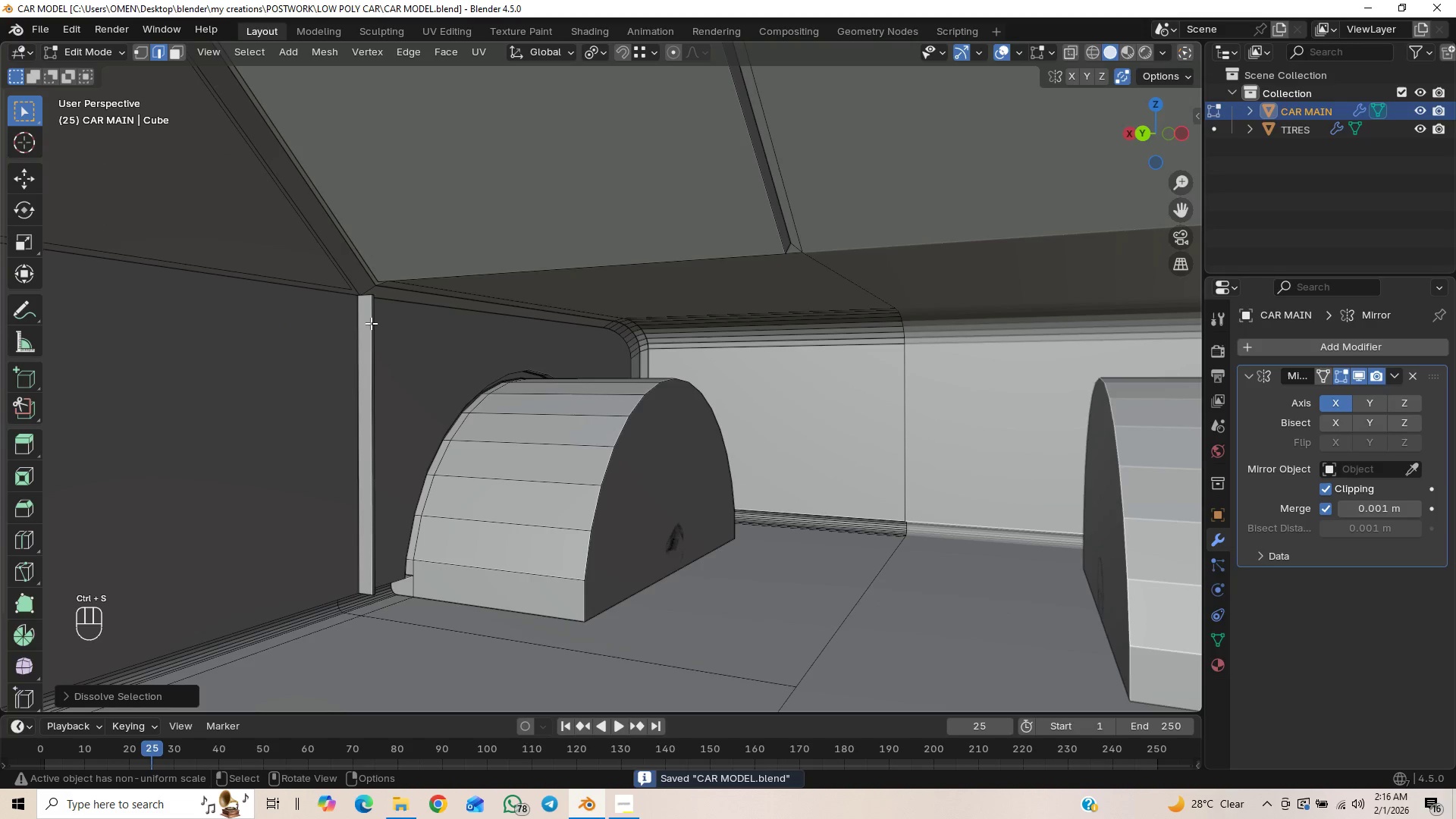 
scroll: coordinate [631, 386], scroll_direction: down, amount: 6.0
 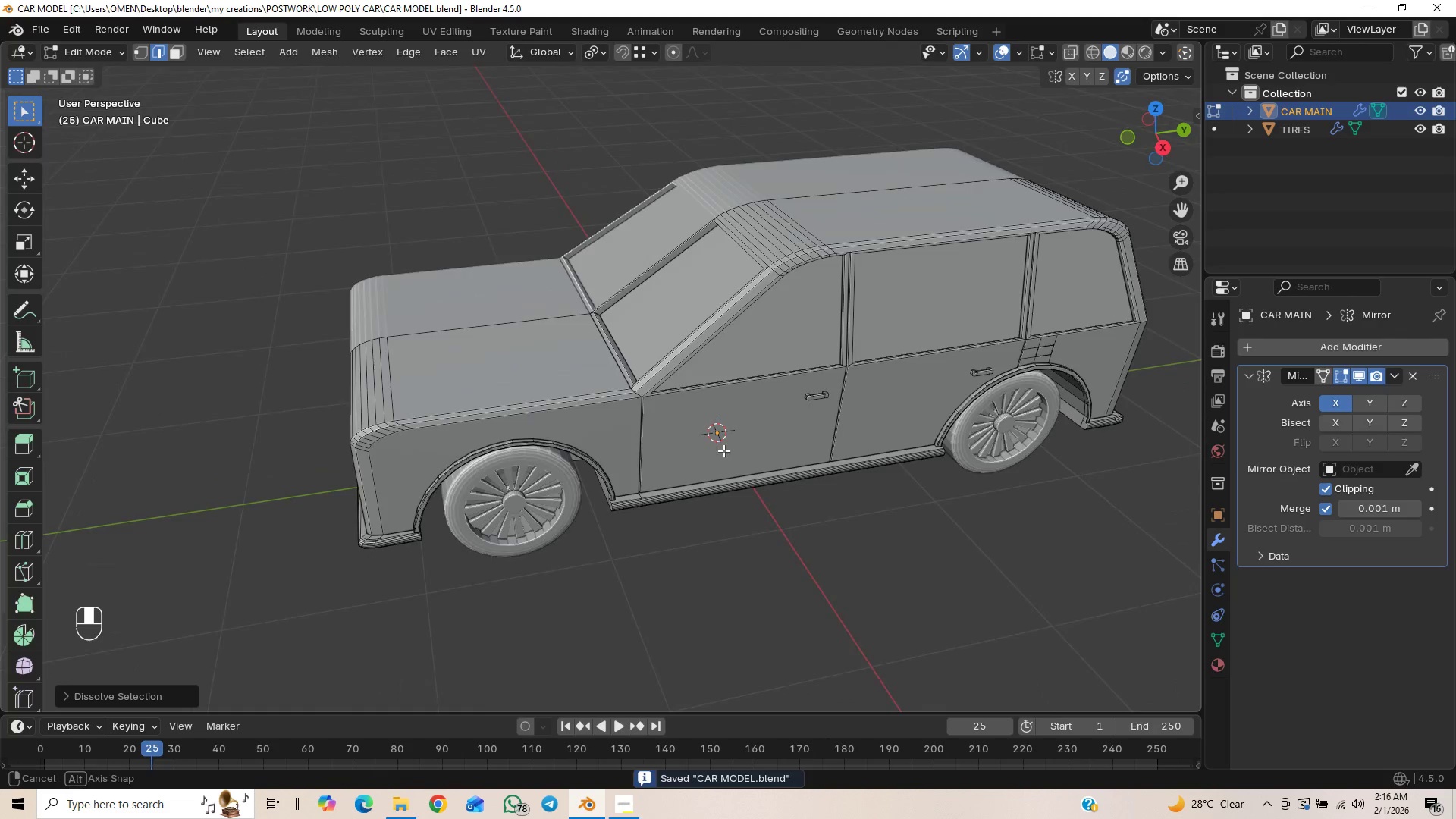 
key(Control+S)
 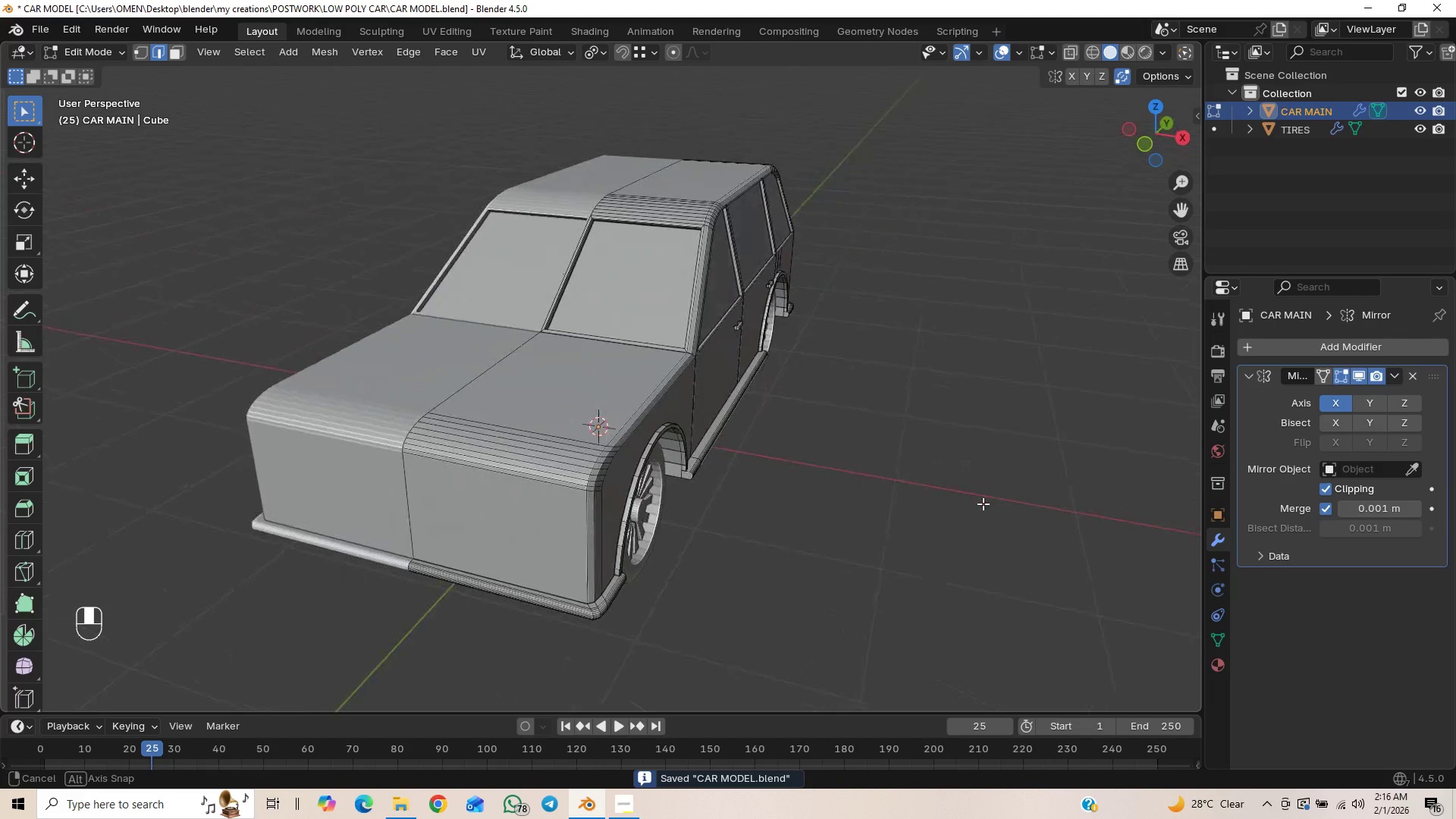 
wait(5.56)
 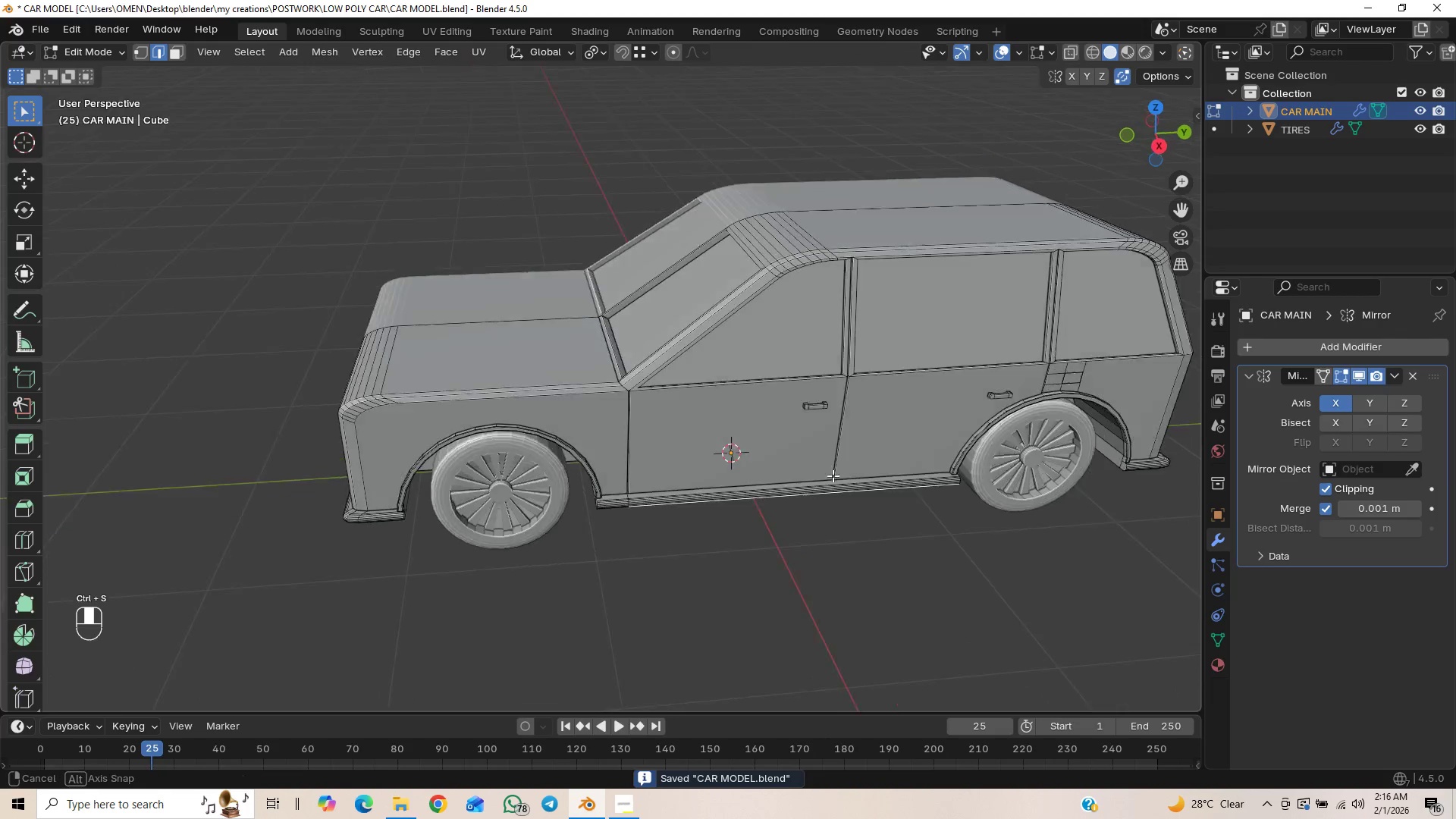 
scroll: coordinate [709, 392], scroll_direction: down, amount: 1.0
 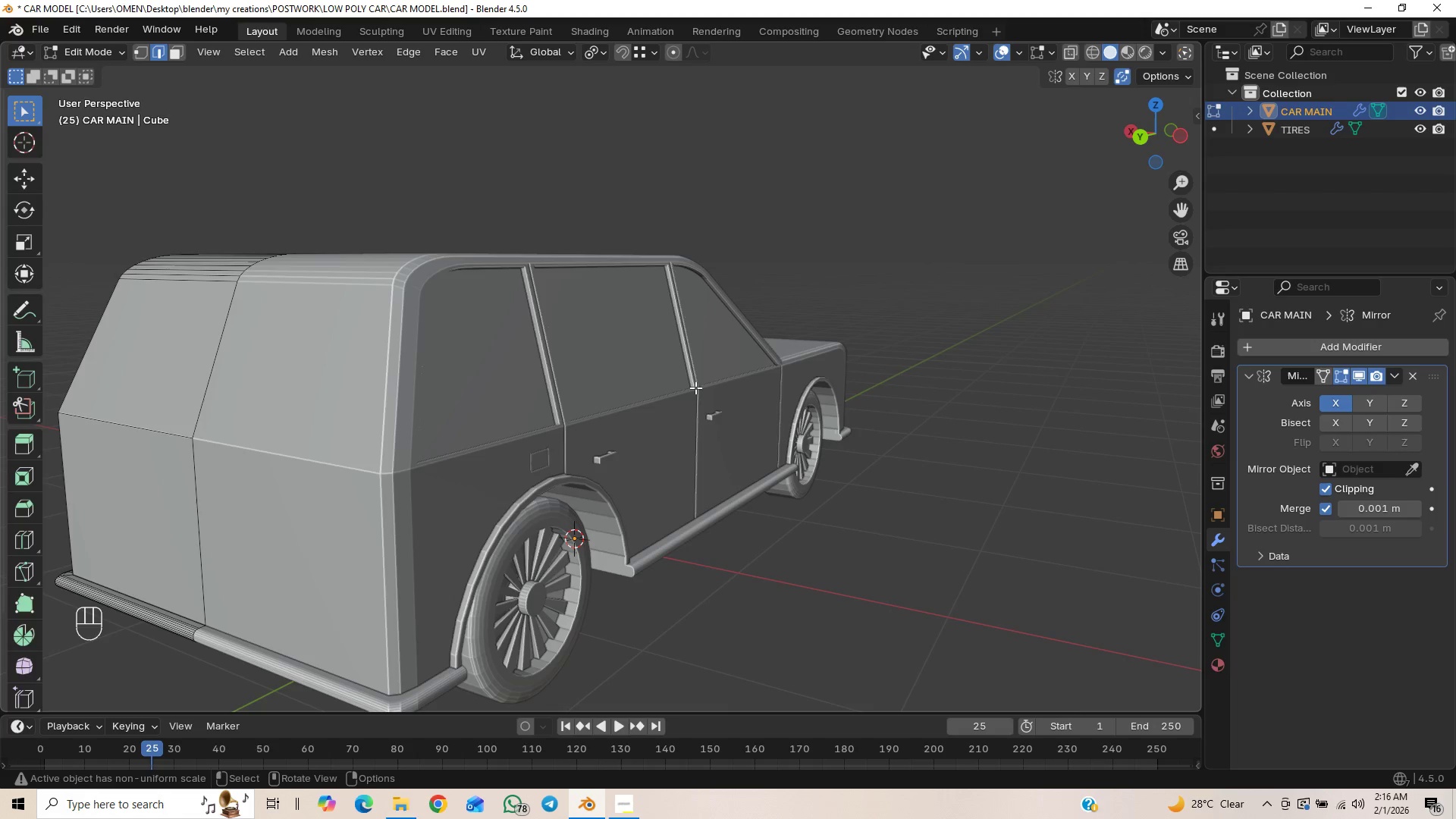 
key(Control+S)
 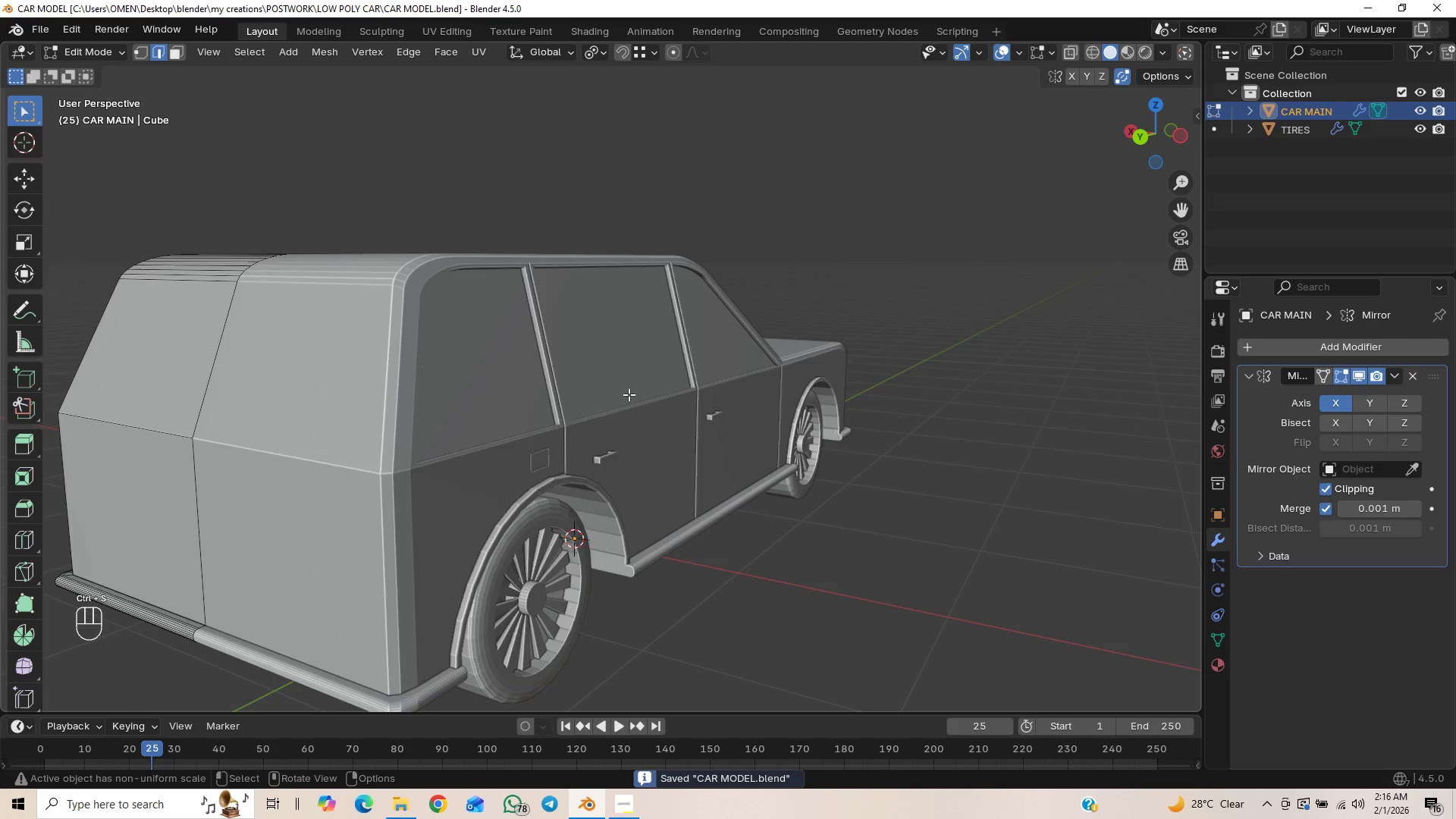 
scroll: coordinate [624, 393], scroll_direction: down, amount: 2.0
 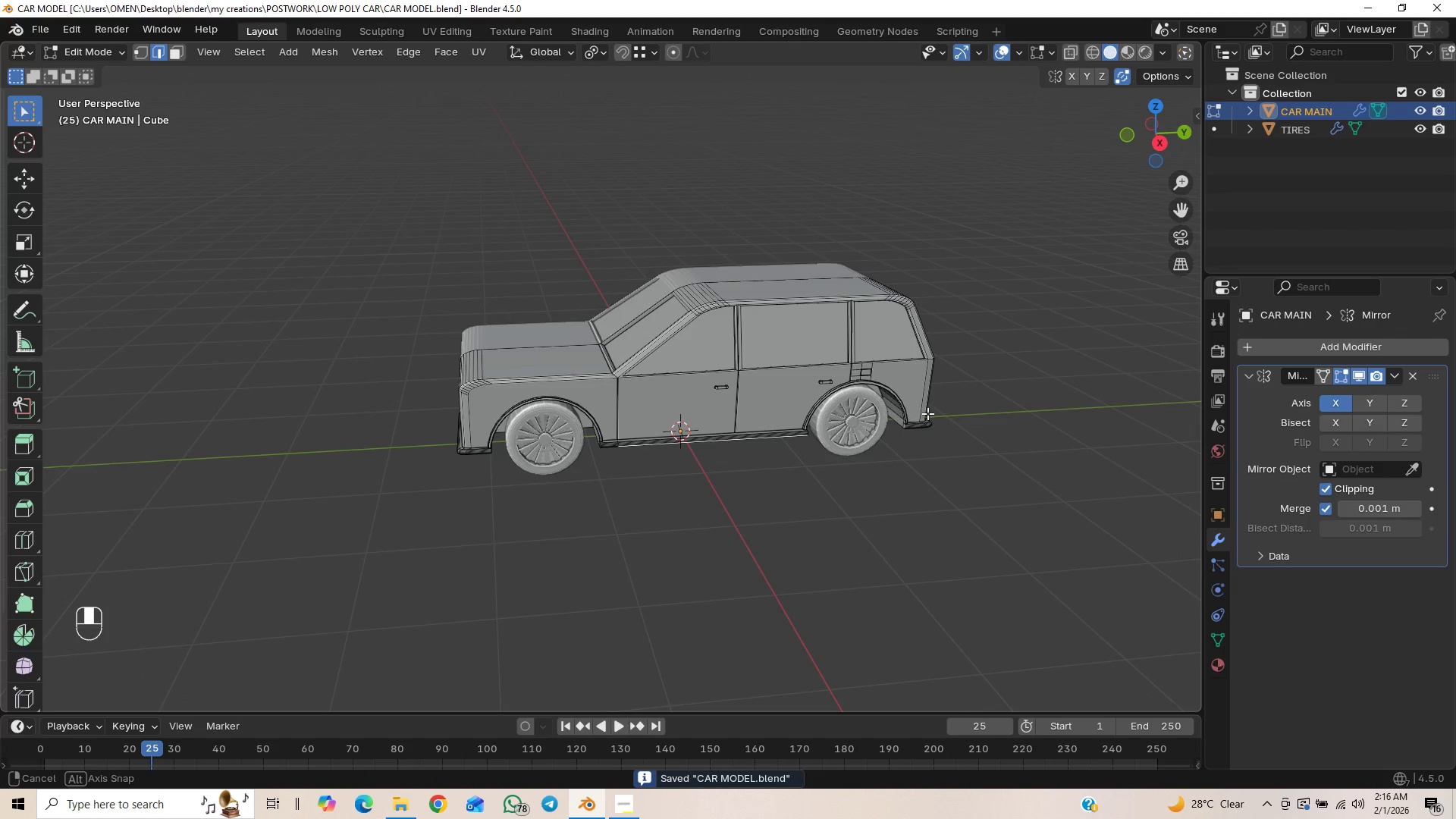 
hold_key(key=ShiftLeft, duration=0.33)
 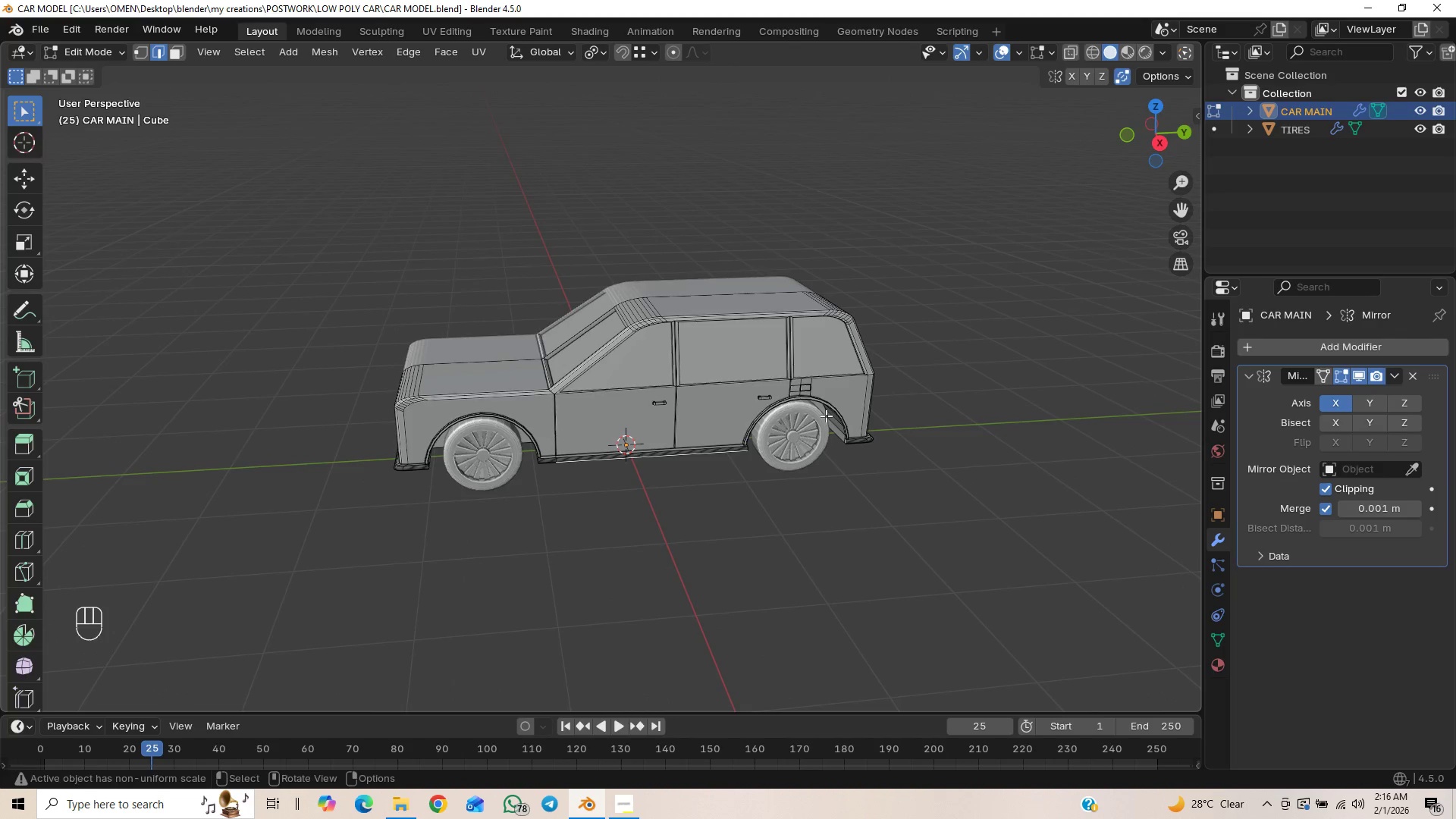 
key(Control+S)
 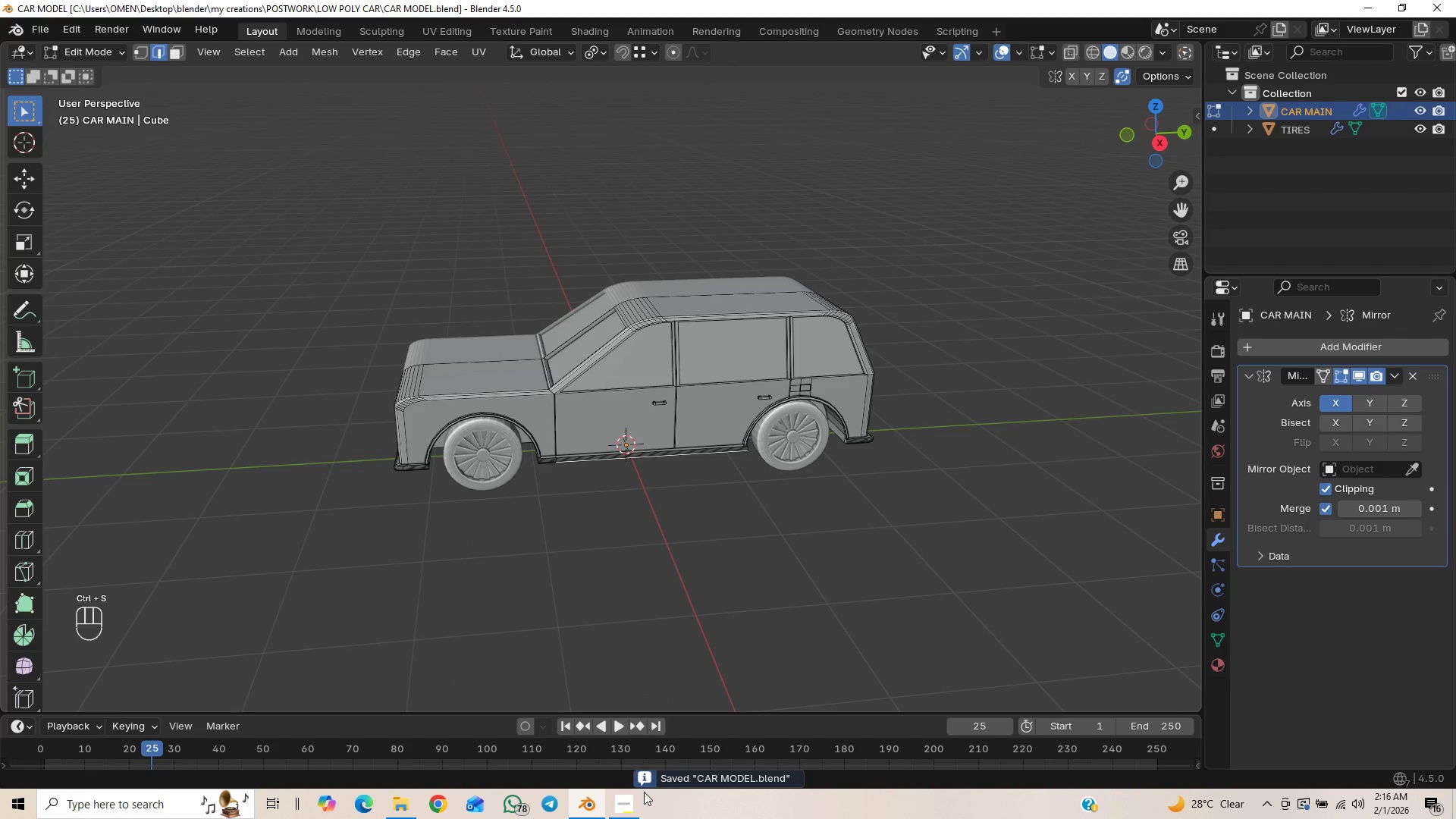 
left_click([630, 796])